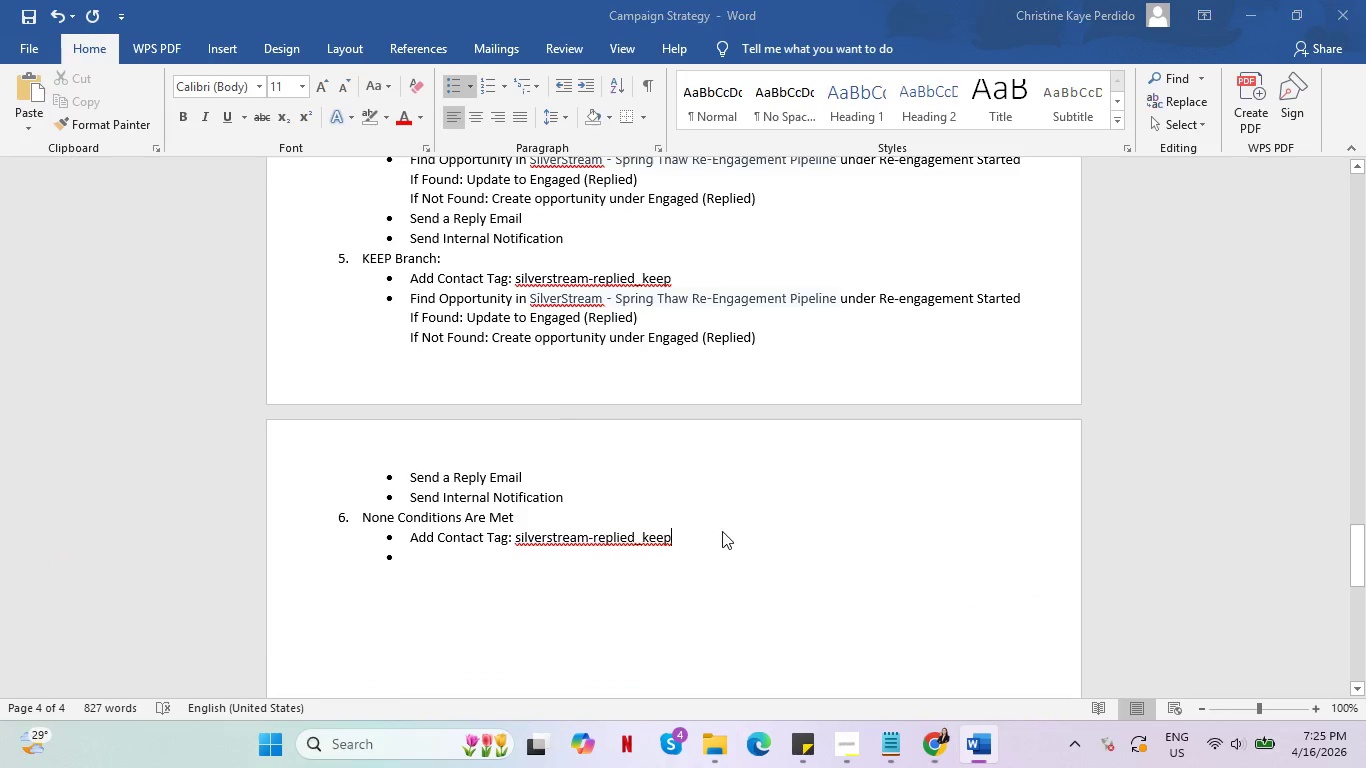 
key(Alt+AltLeft)
 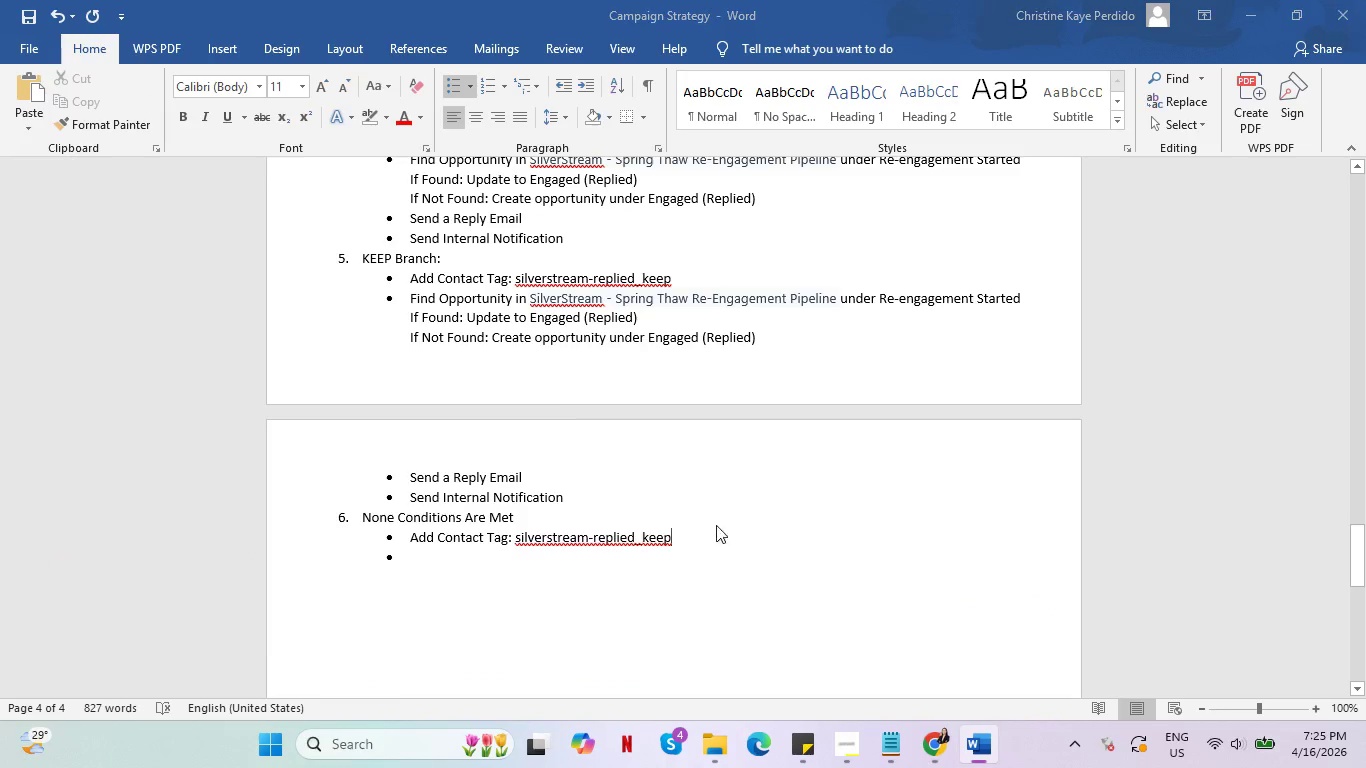 
key(Alt+Tab)
 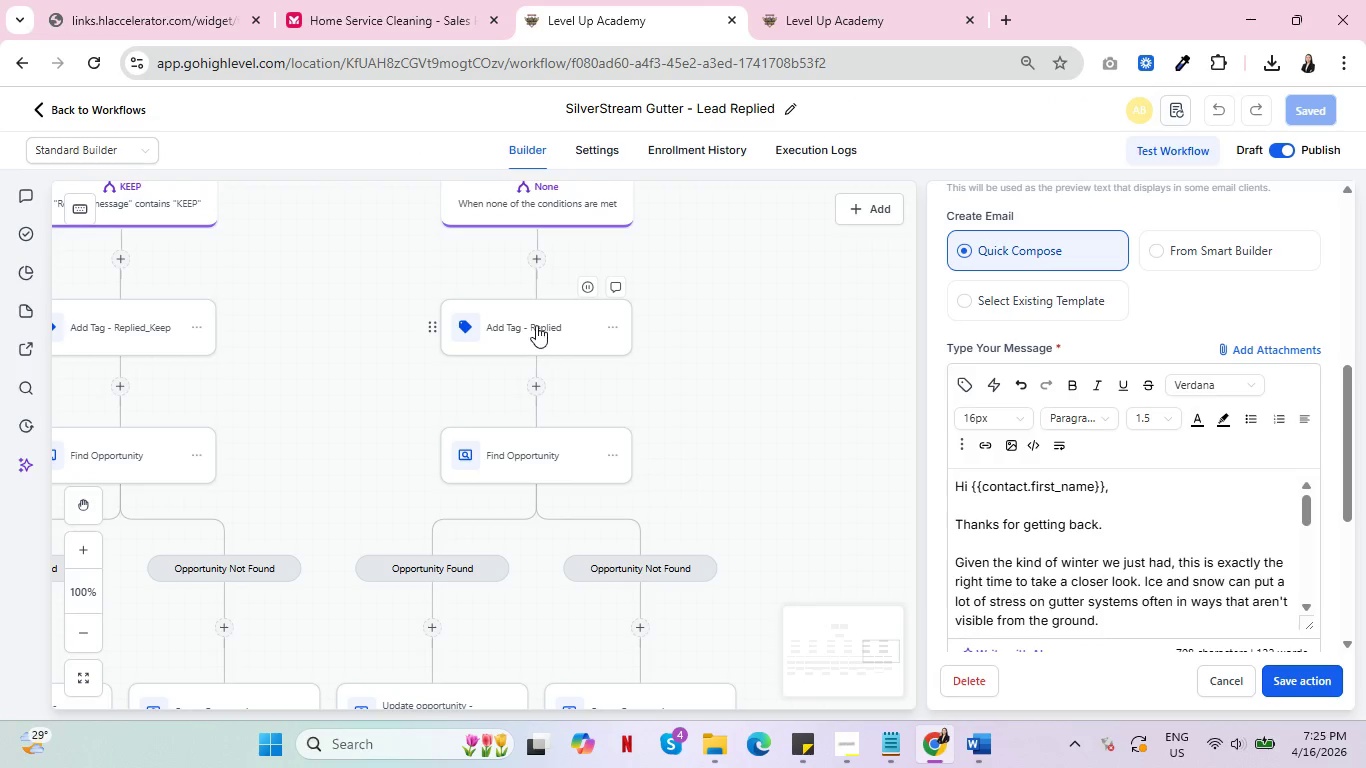 
left_click([536, 325])
 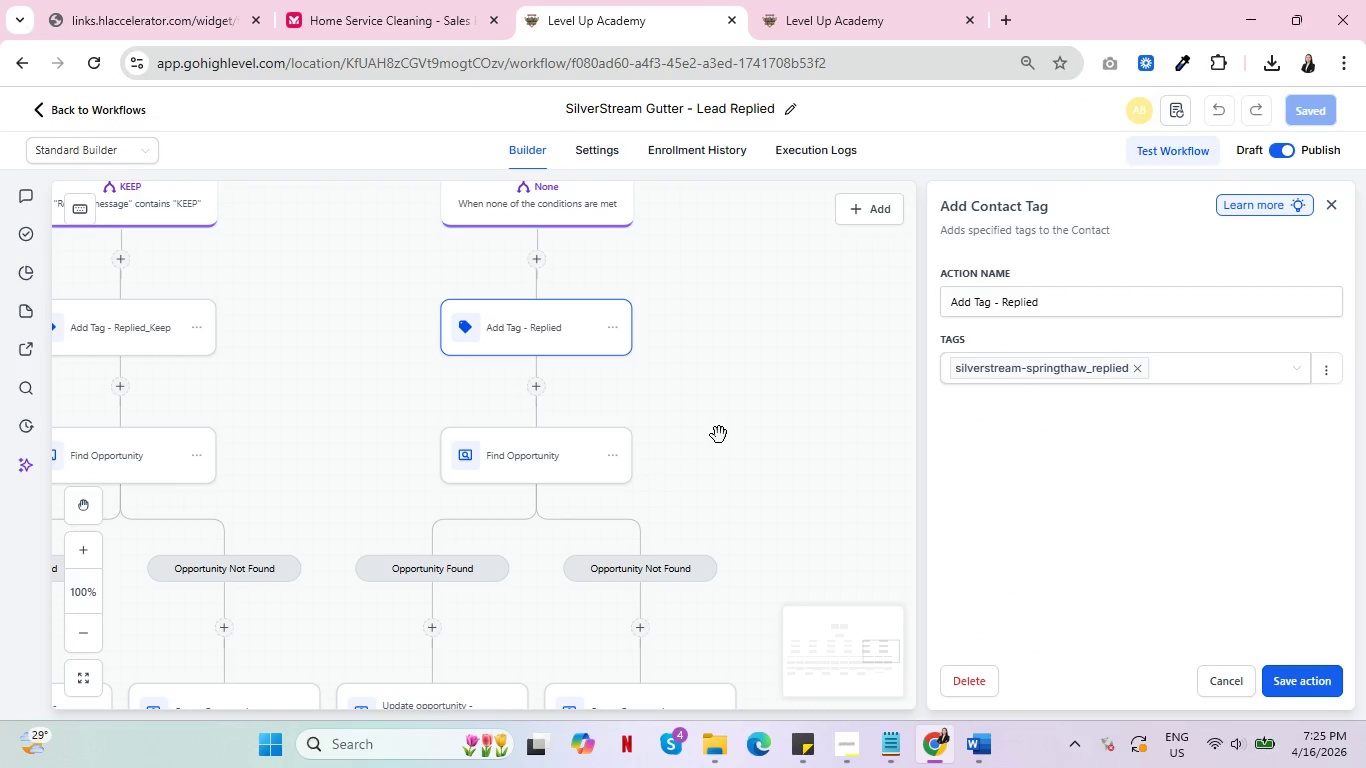 
key(Alt+Tab)
 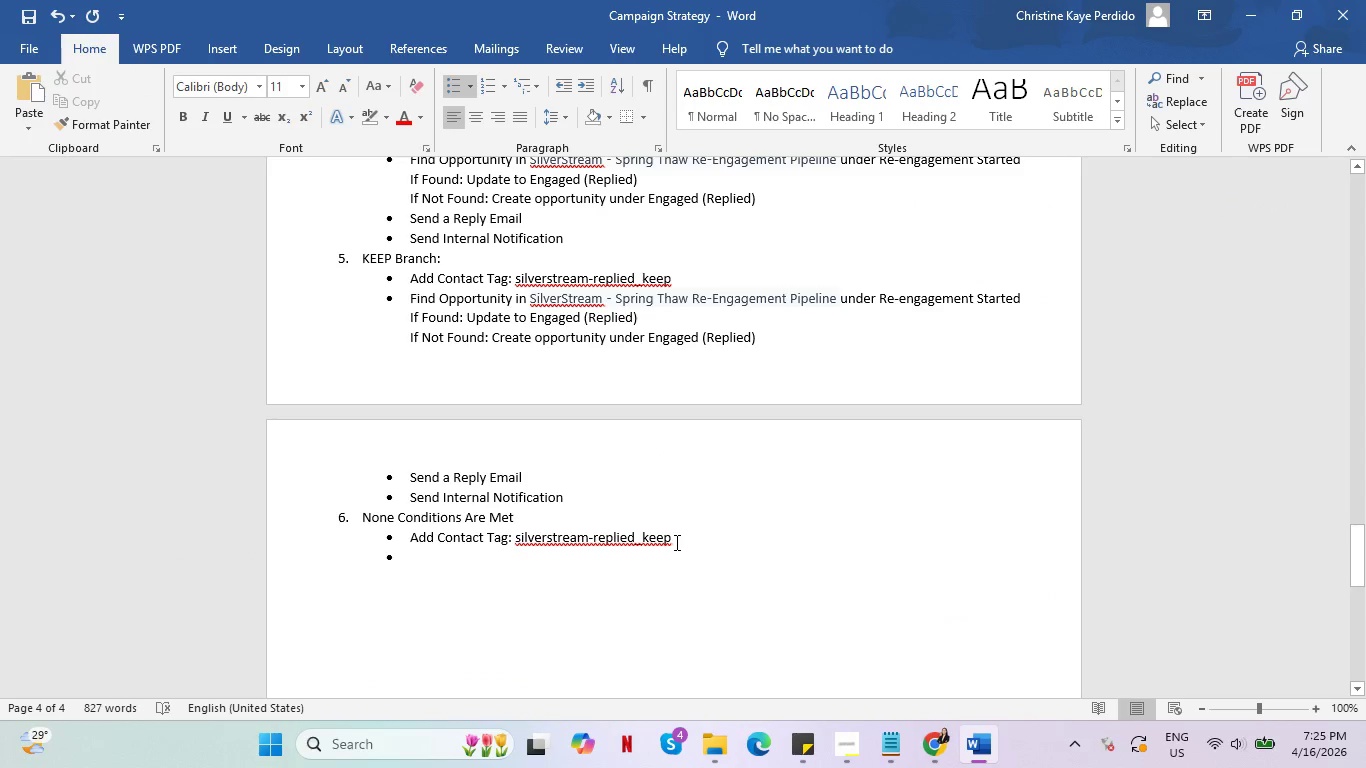 
left_click_drag(start_coordinate=[675, 542], to_coordinate=[635, 538])
 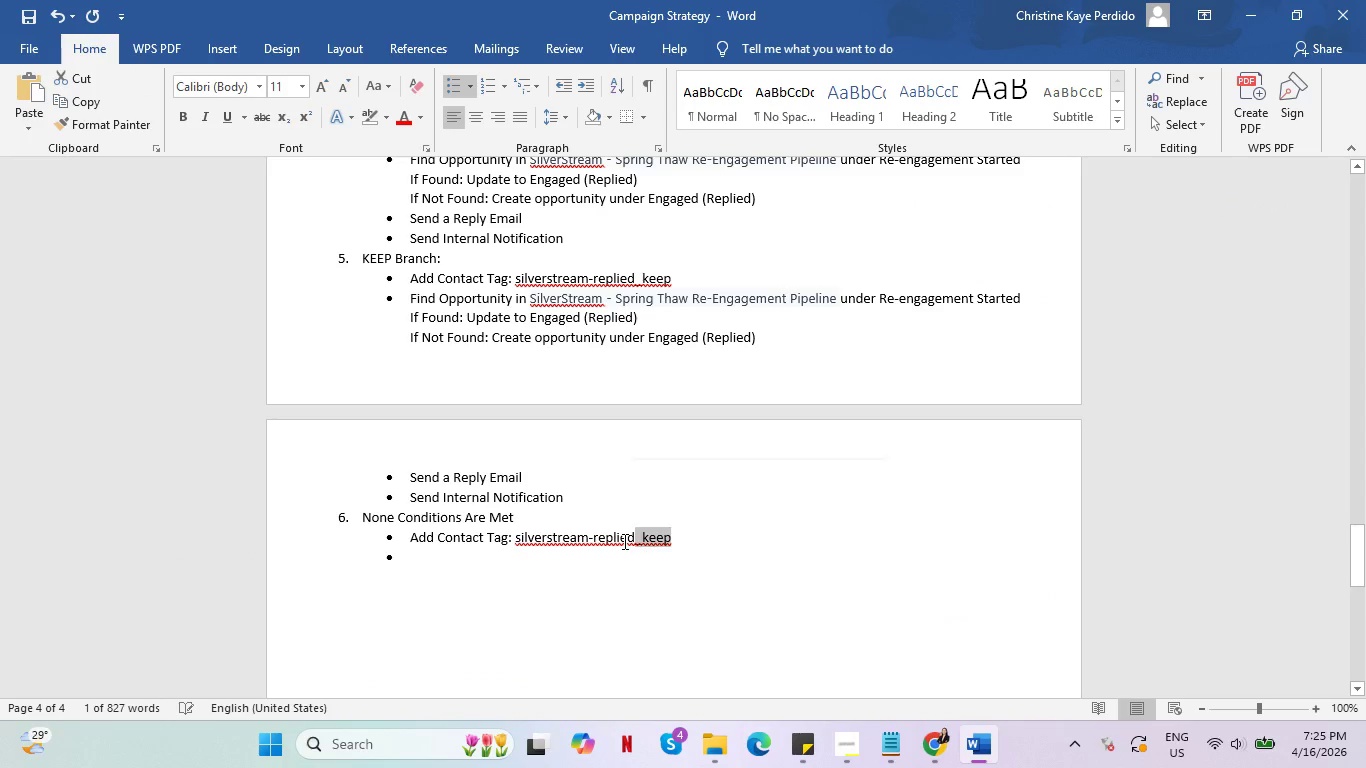 
key(Backspace)
 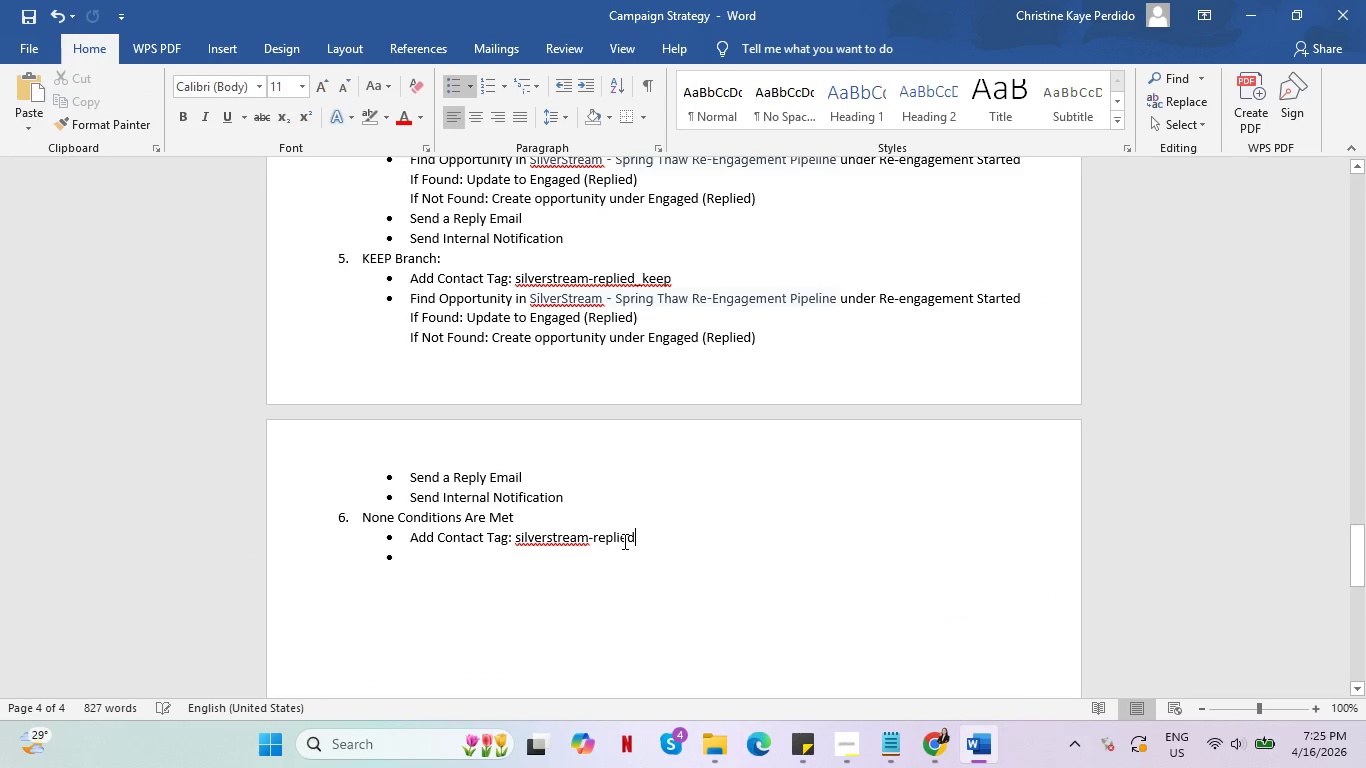 
key(Alt+AltLeft)
 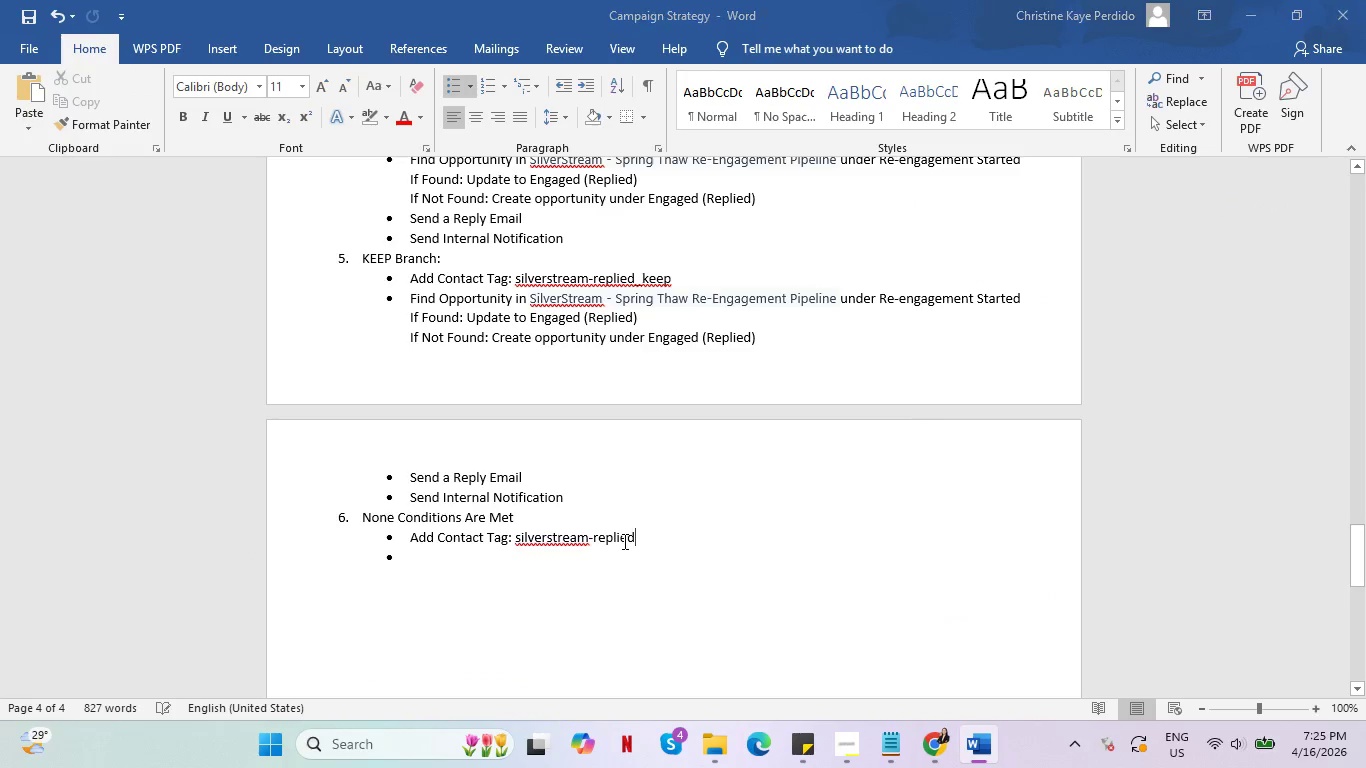 
key(Alt+Tab)
 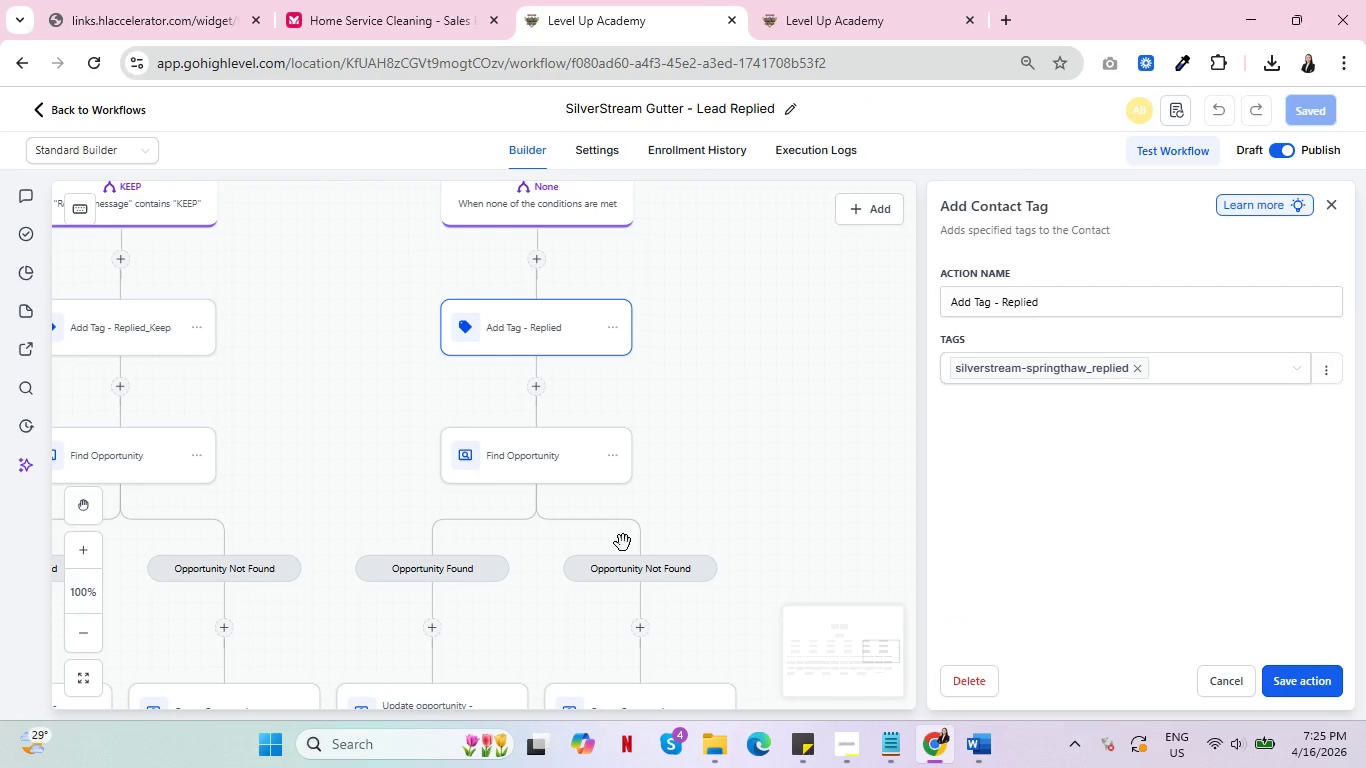 
key(Alt+AltLeft)
 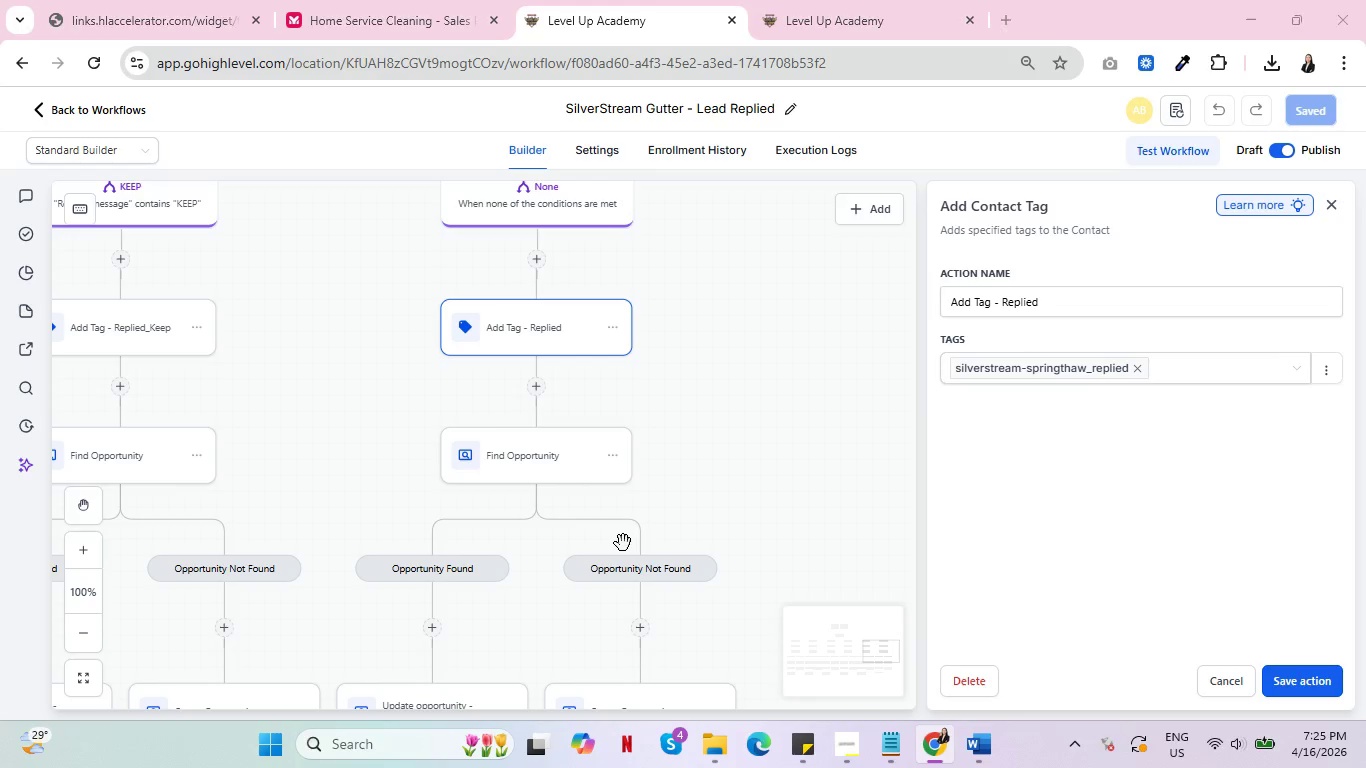 
key(Alt+Tab)
 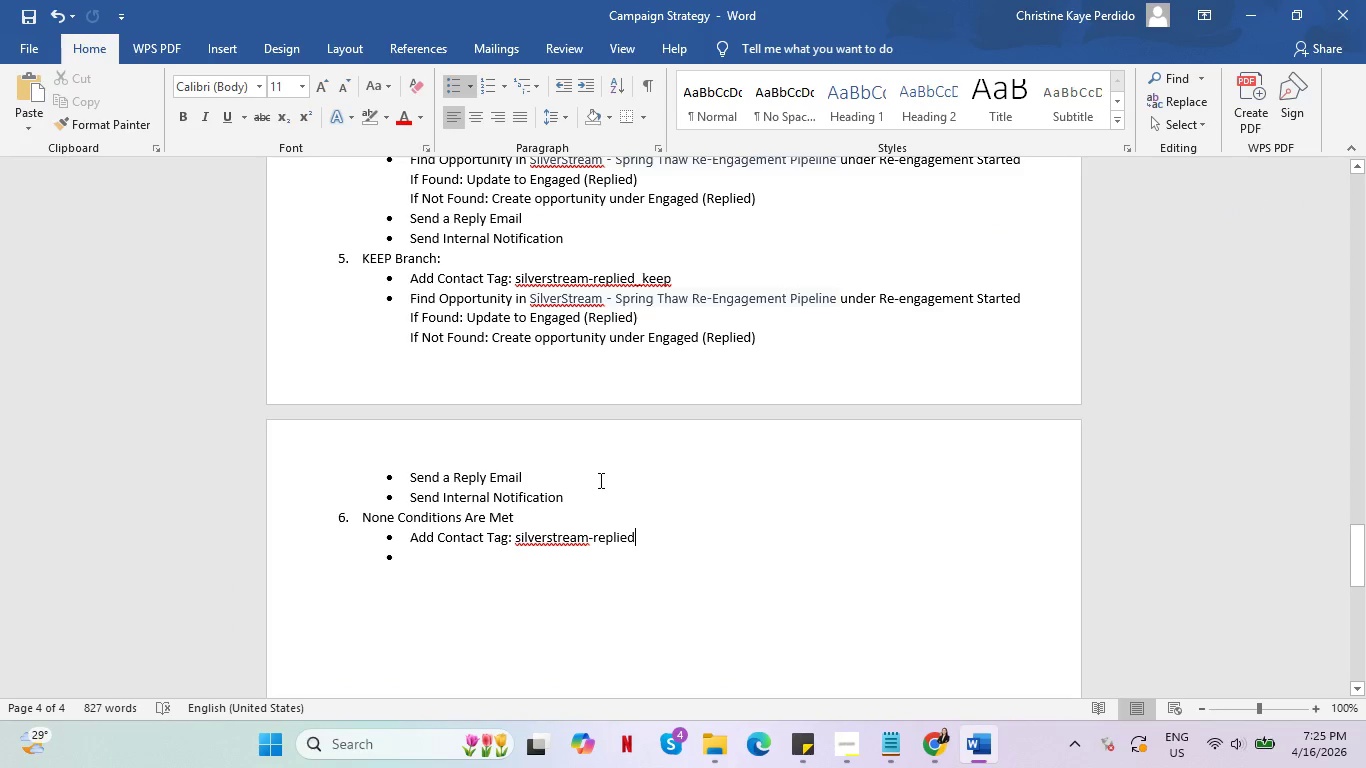 
key(Alt+Tab)
 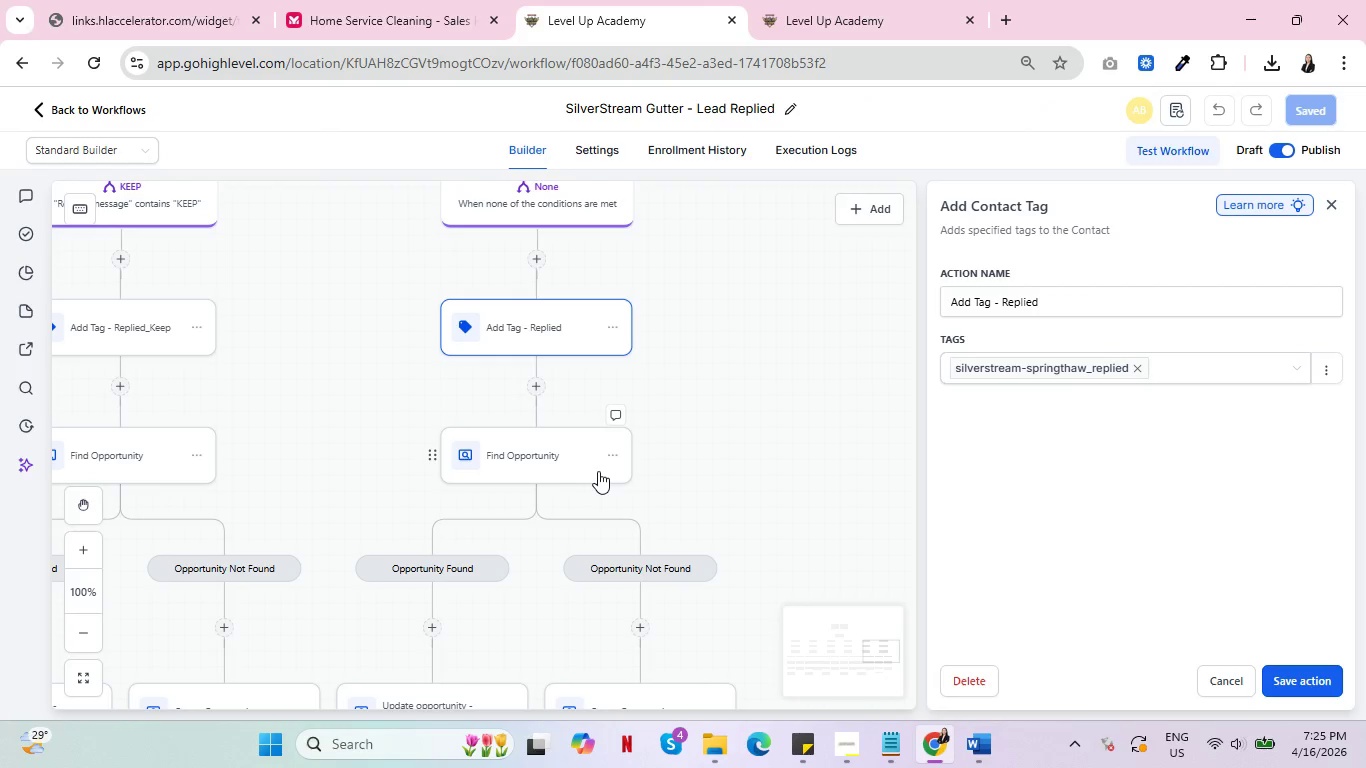 
key(Alt+Tab)
 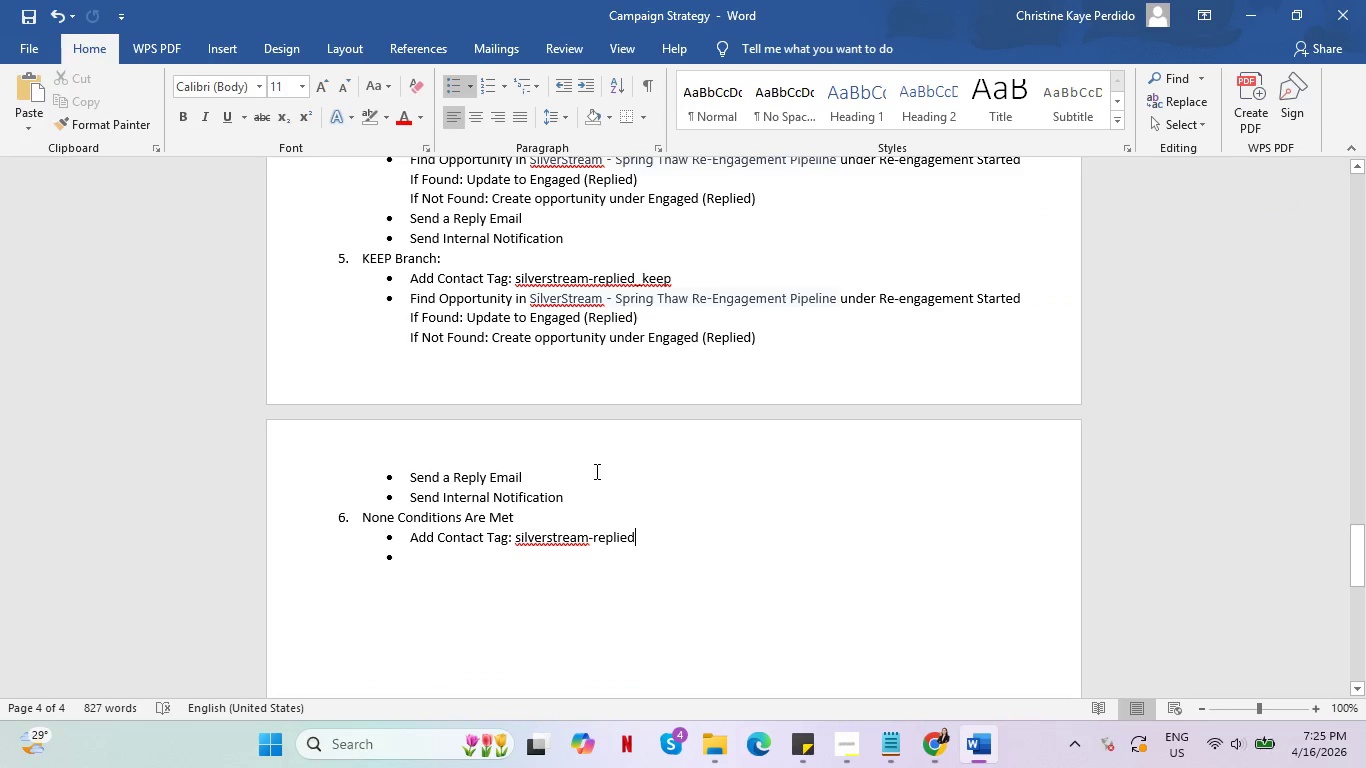 
key(Alt+AltLeft)
 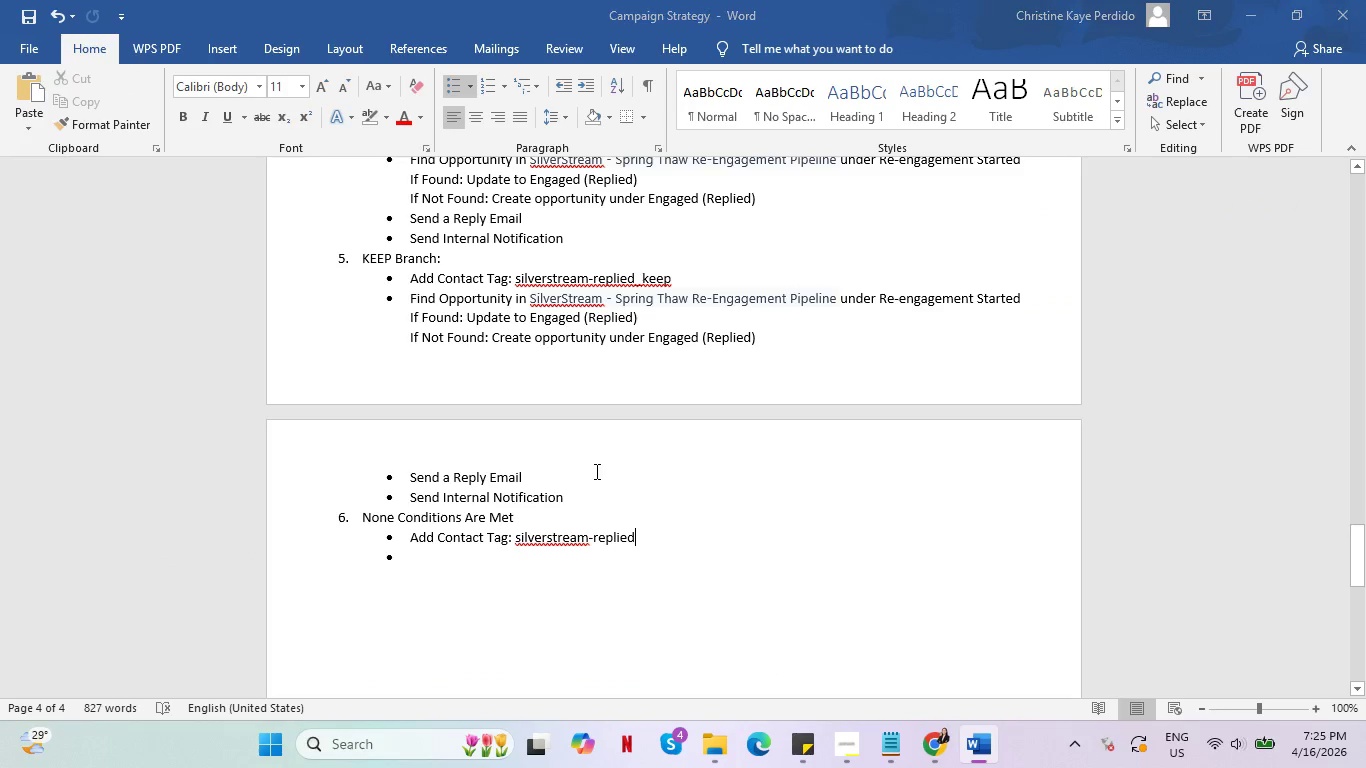 
key(Alt+Tab)
 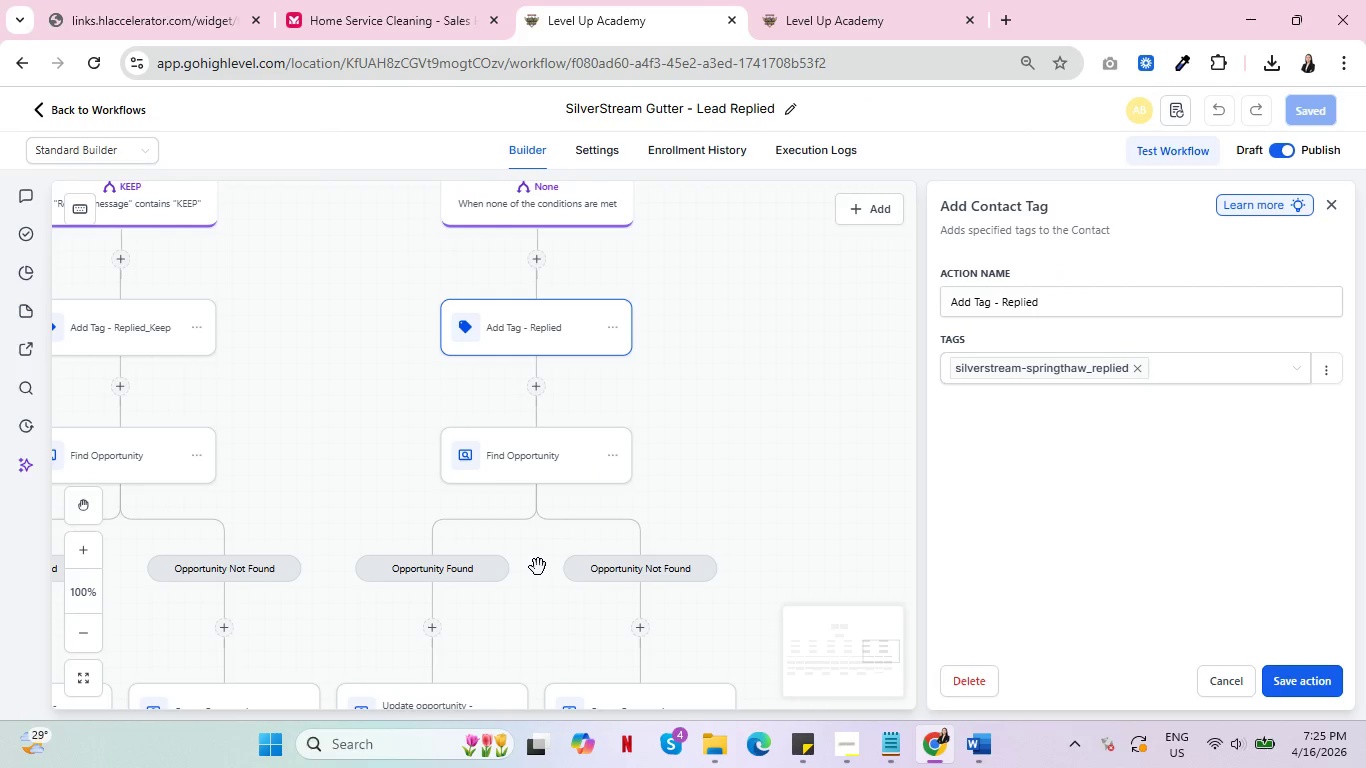 
key(Alt+Tab)
 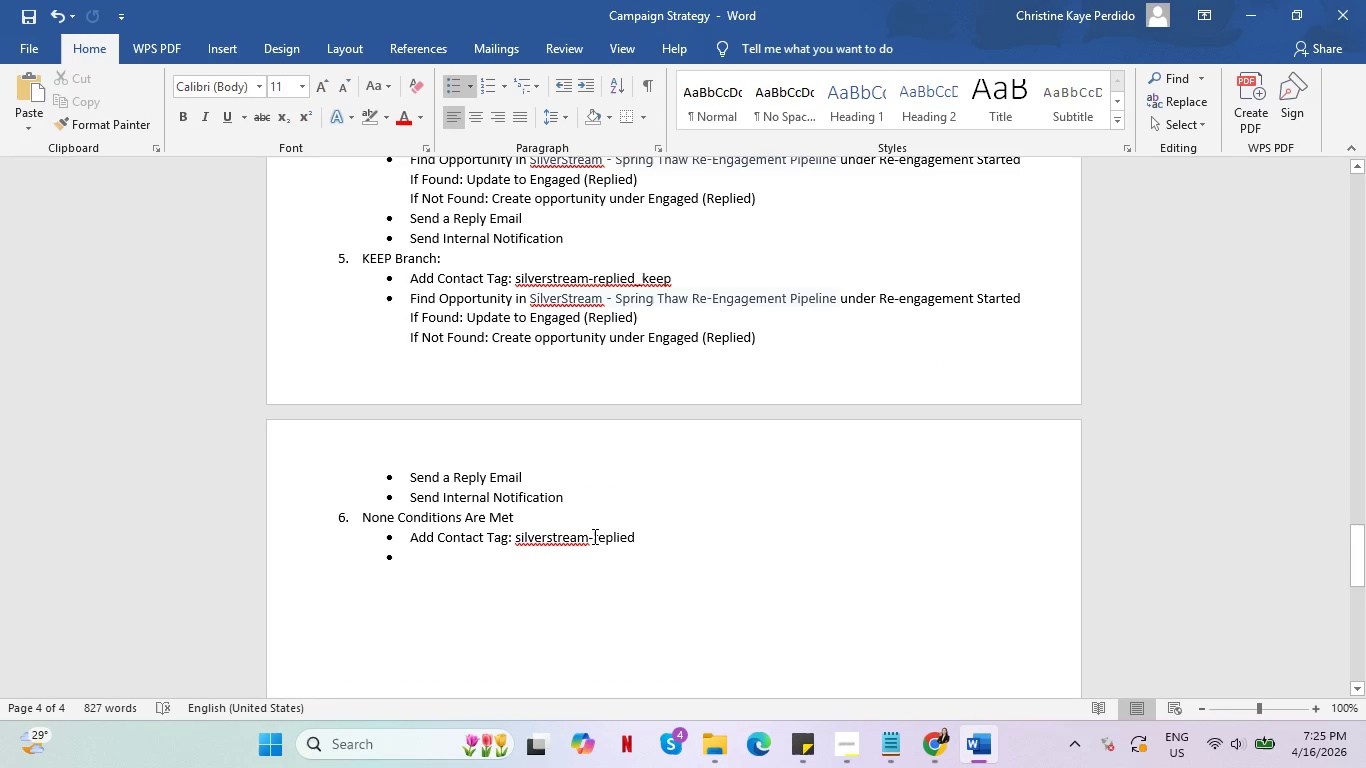 
left_click([593, 536])
 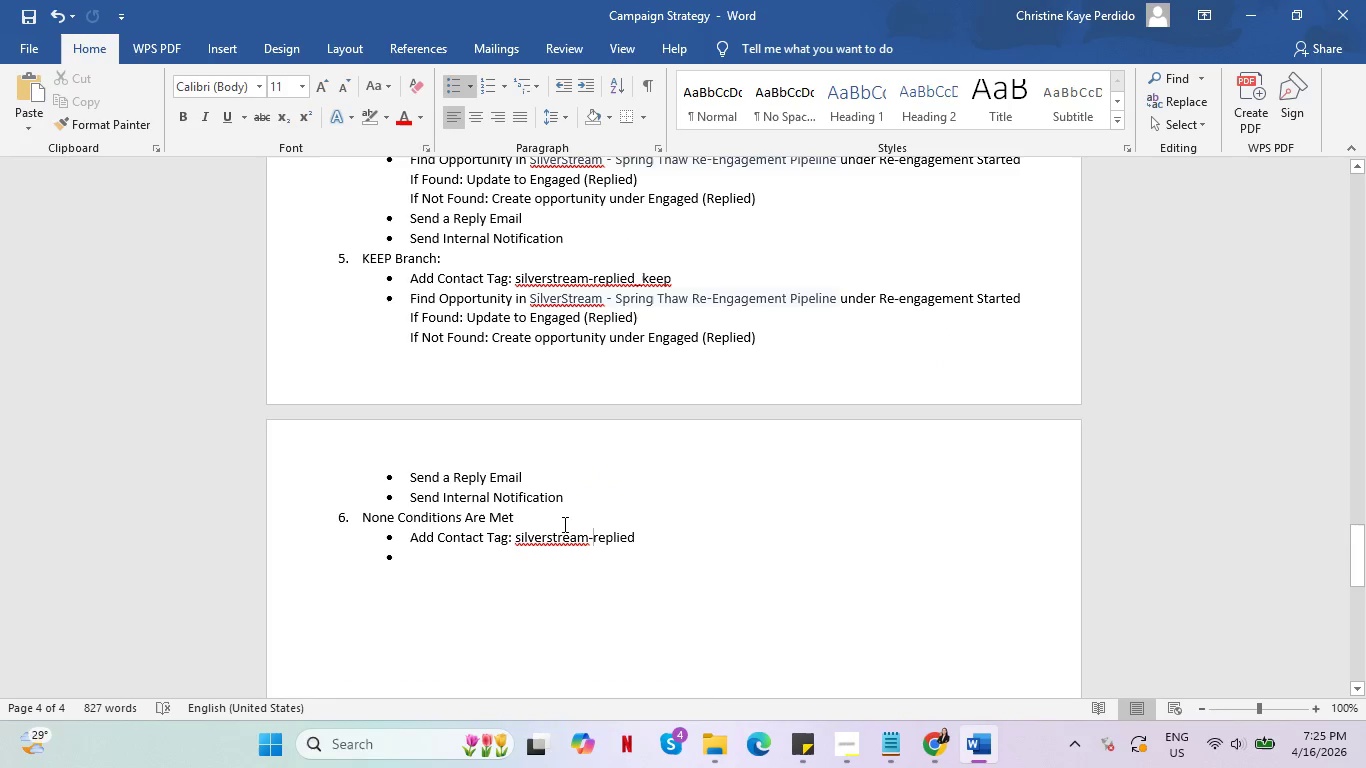 
key(PageUp)
 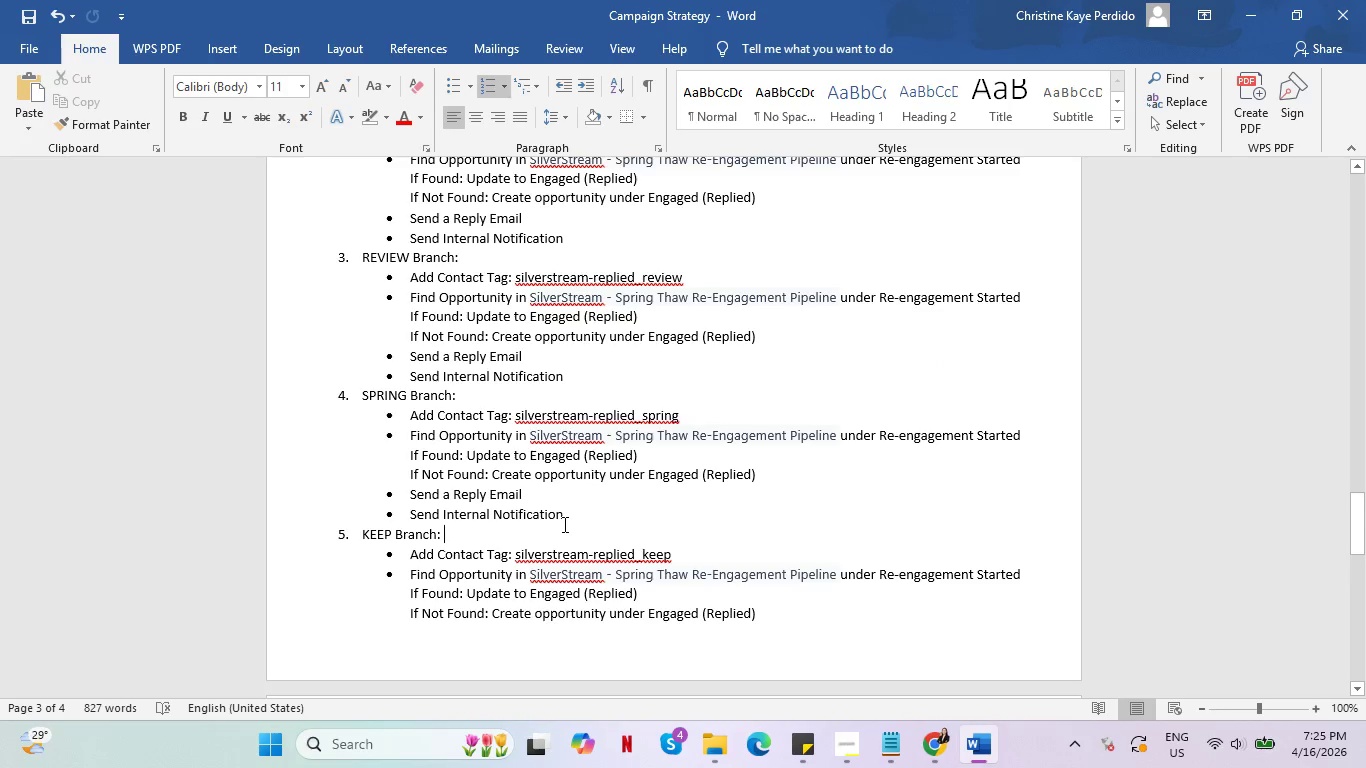 
scroll: coordinate [564, 521], scroll_direction: down, amount: 4.0
 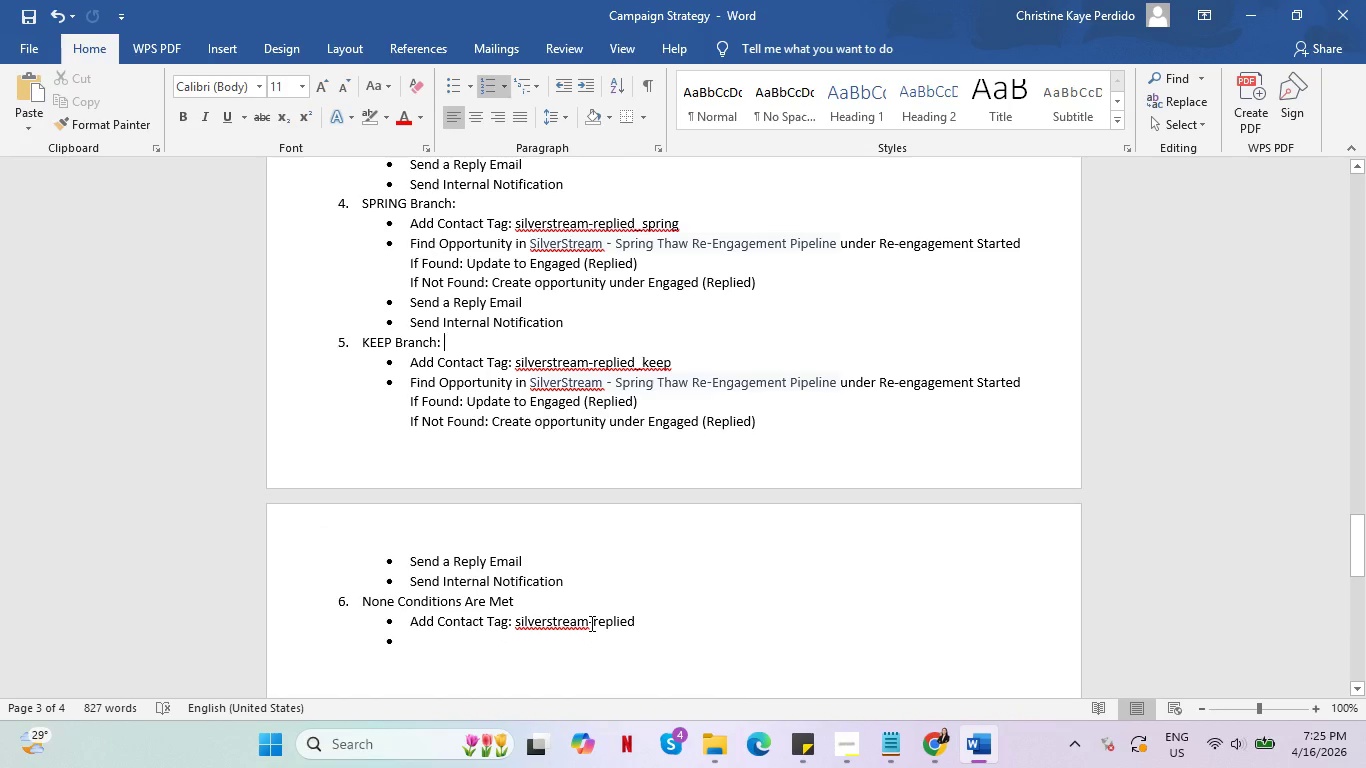 
left_click([590, 623])
 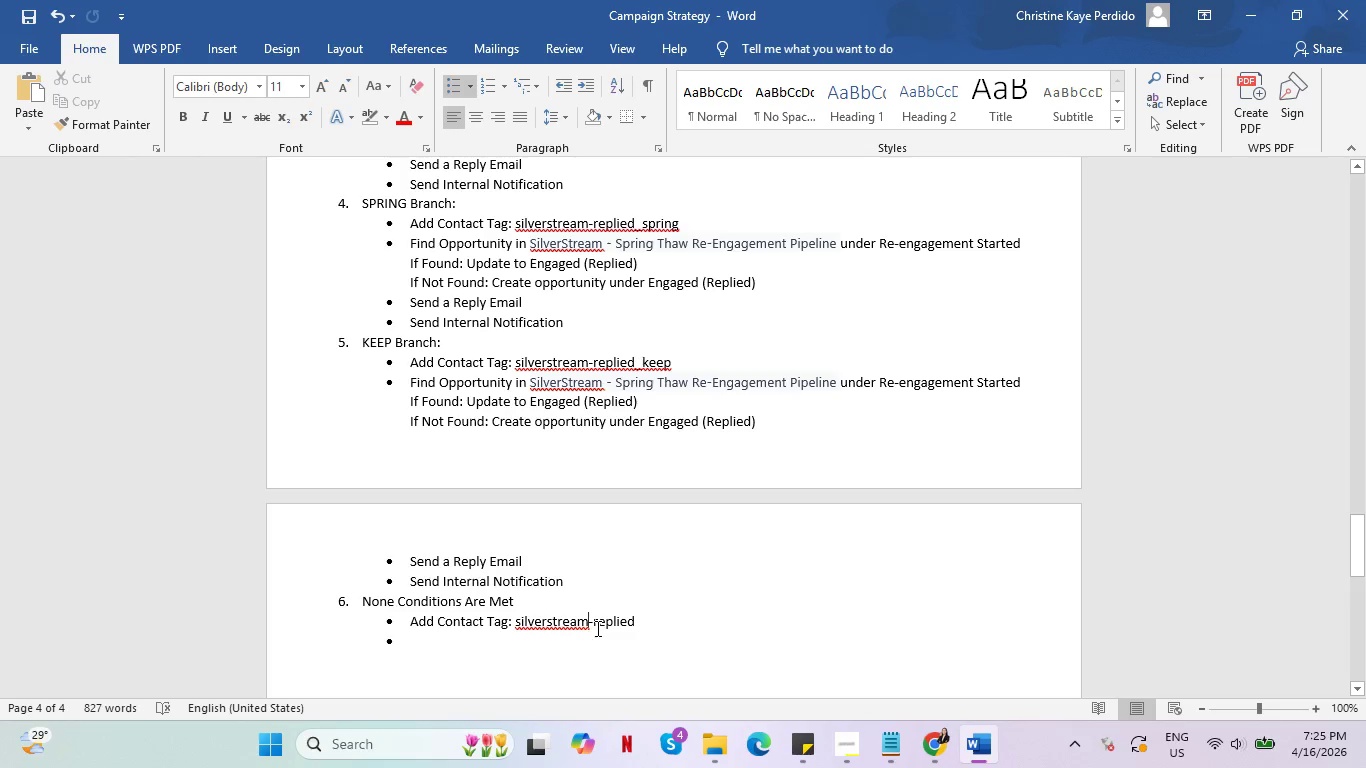 
type(-springthaw)
 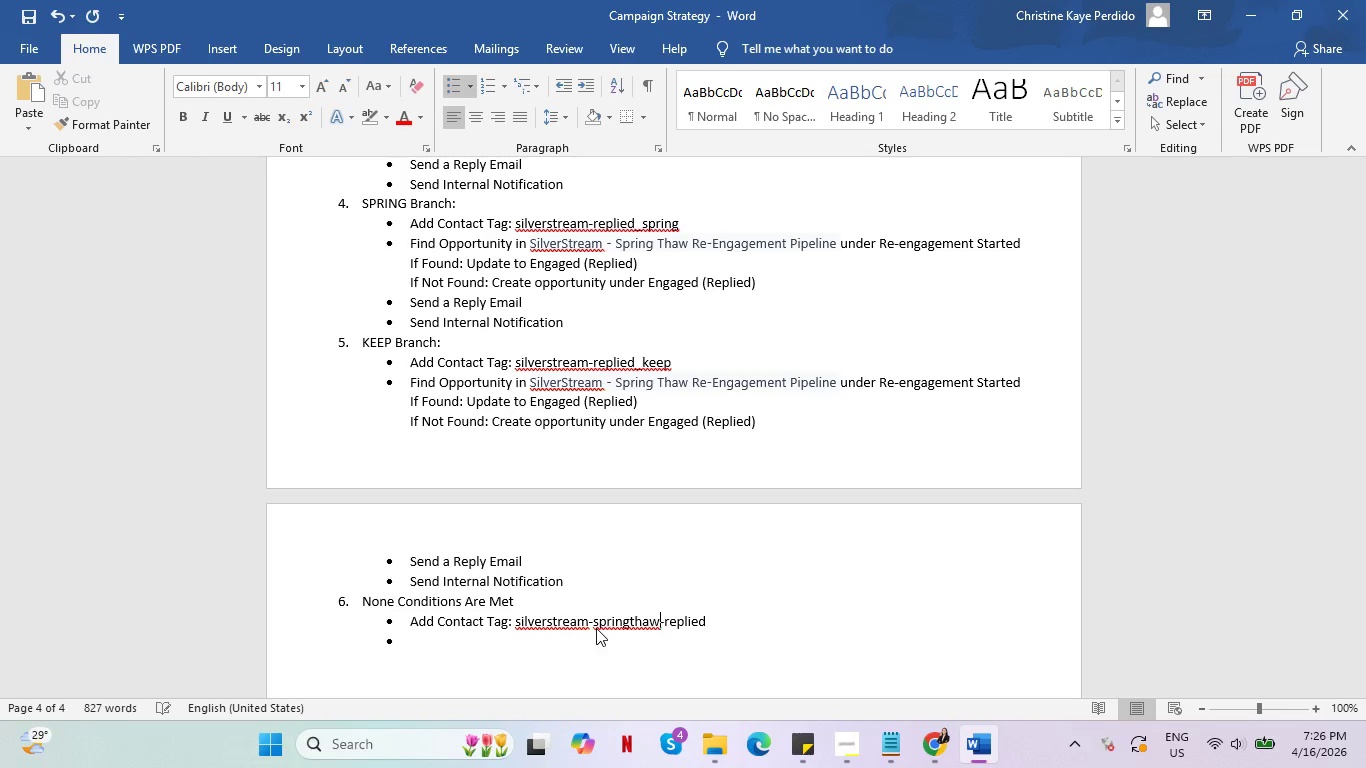 
key(Alt+AltLeft)
 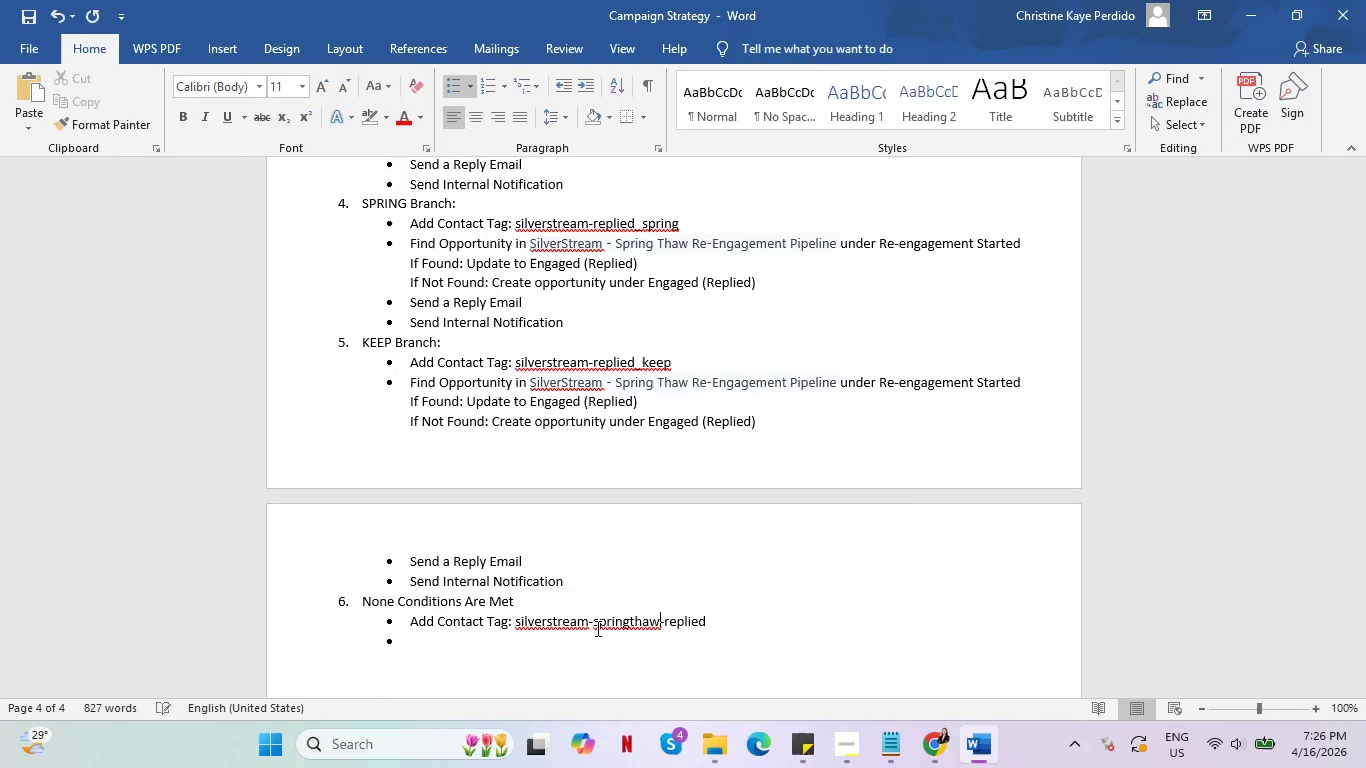 
key(Alt+Tab)
 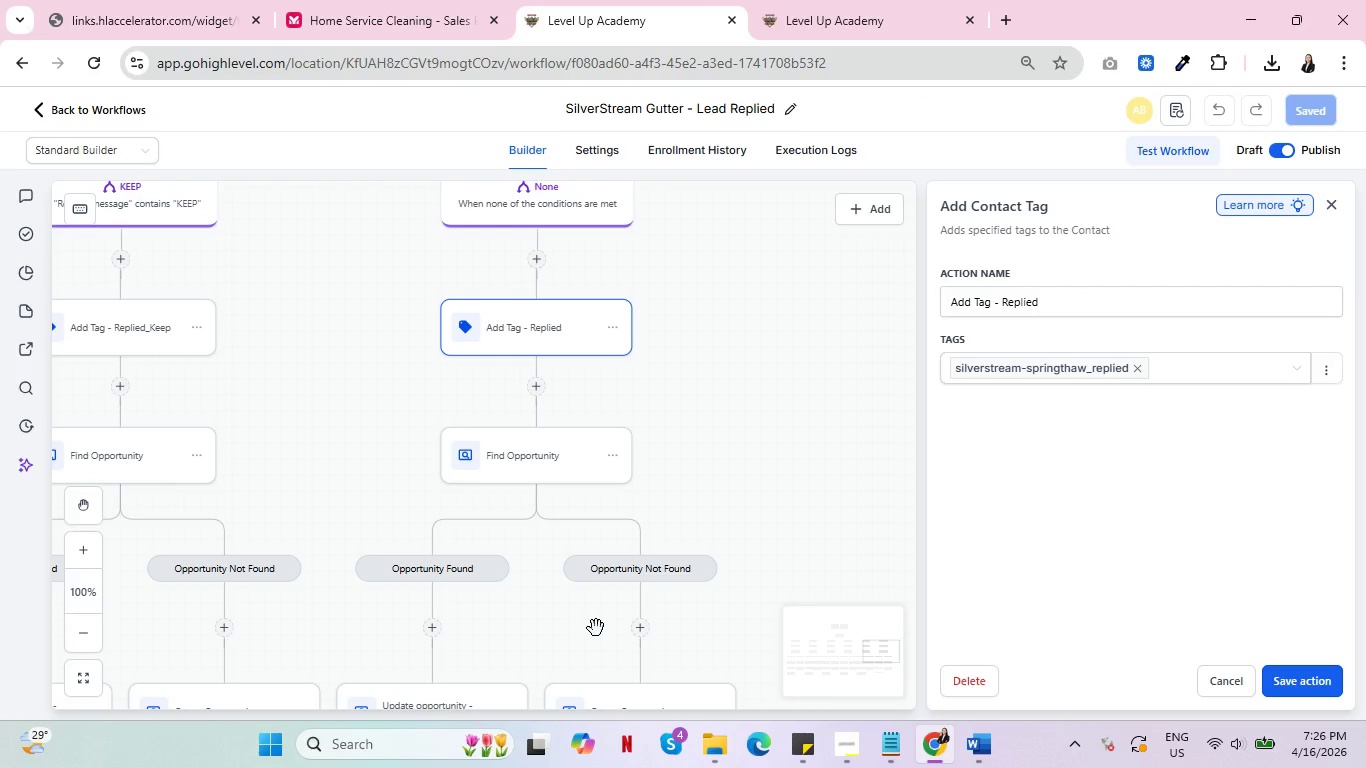 
key(Alt+AltLeft)
 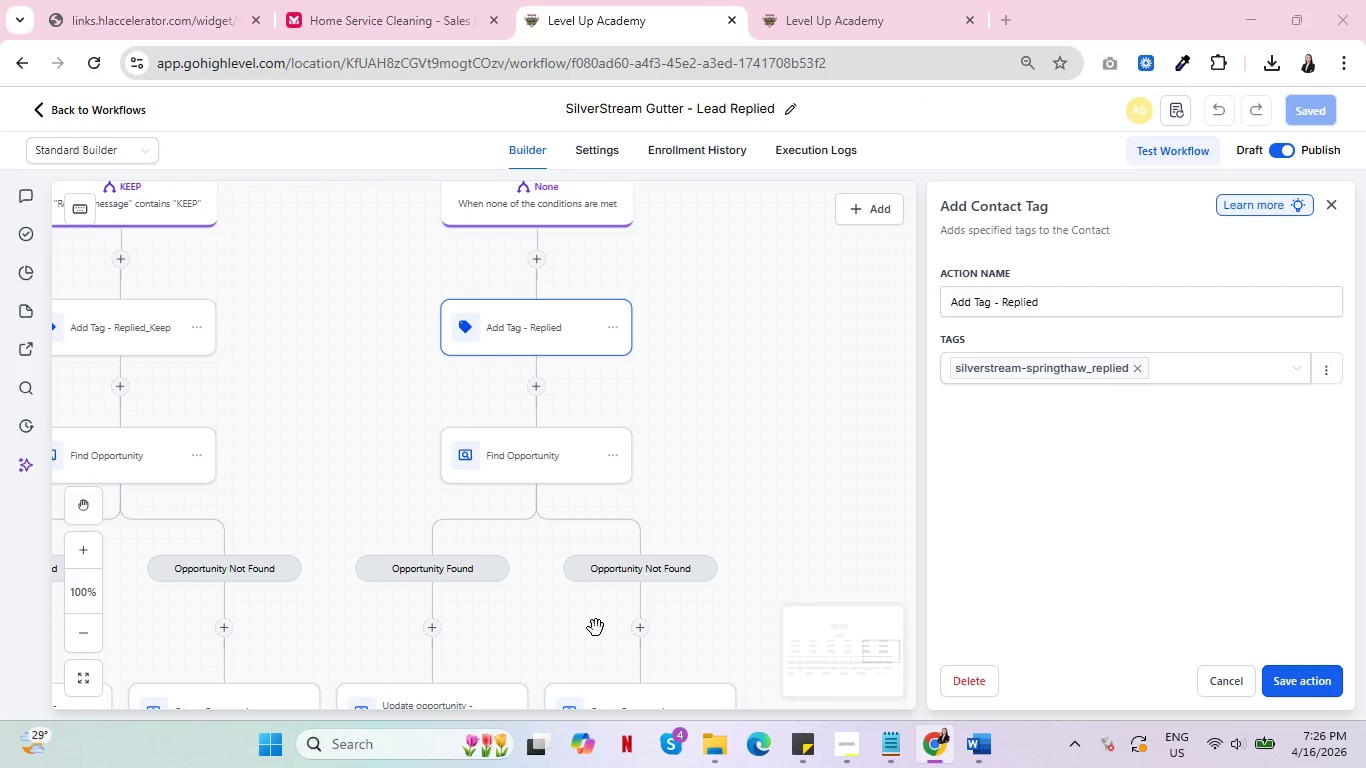 
key(Alt+Tab)
 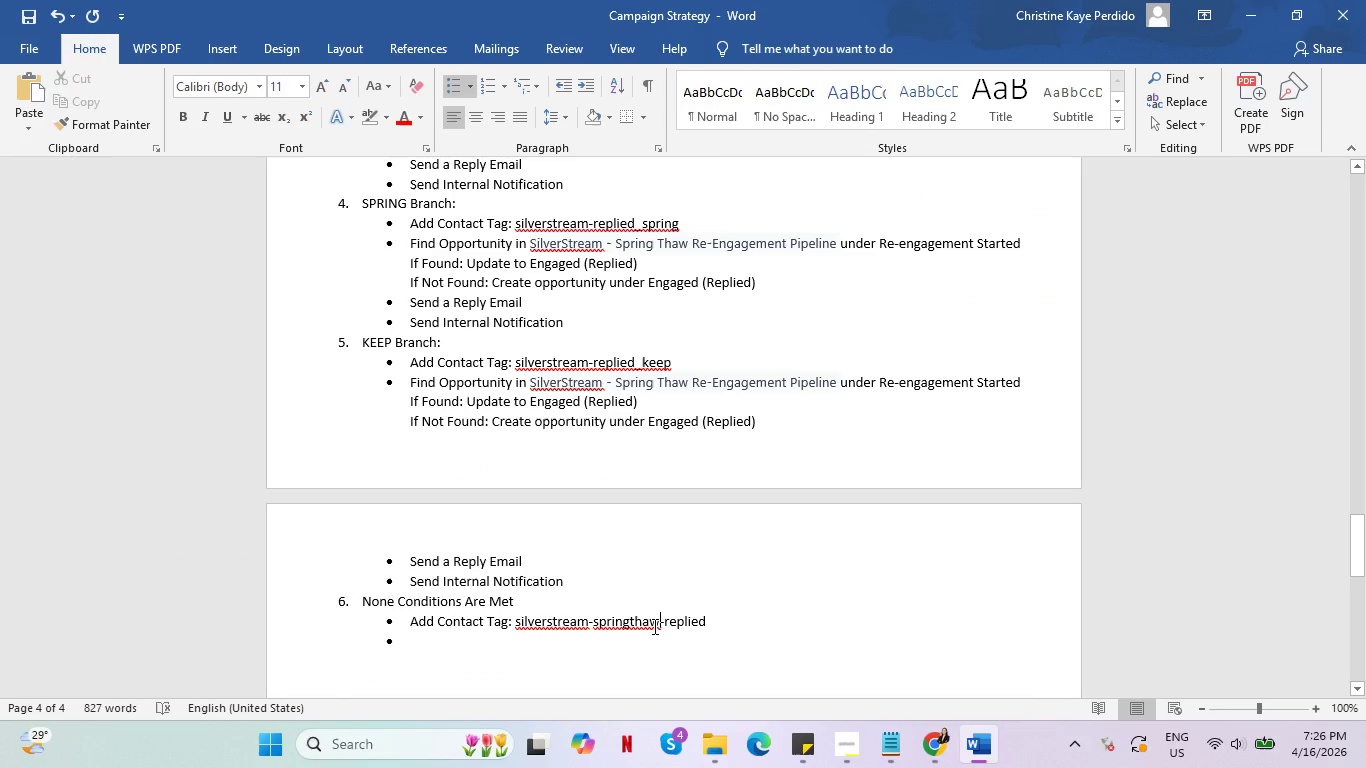 
key(Delete)
 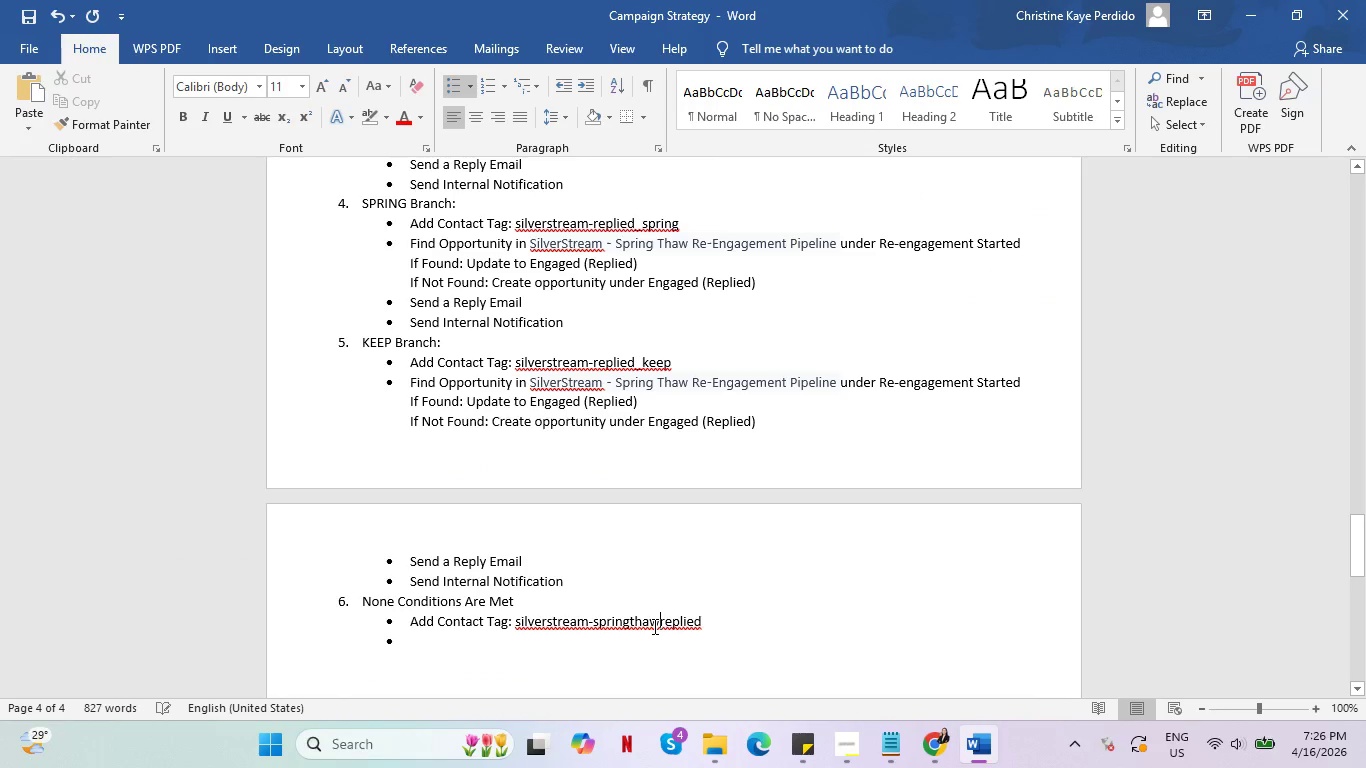 
key(Shift+Minus)
 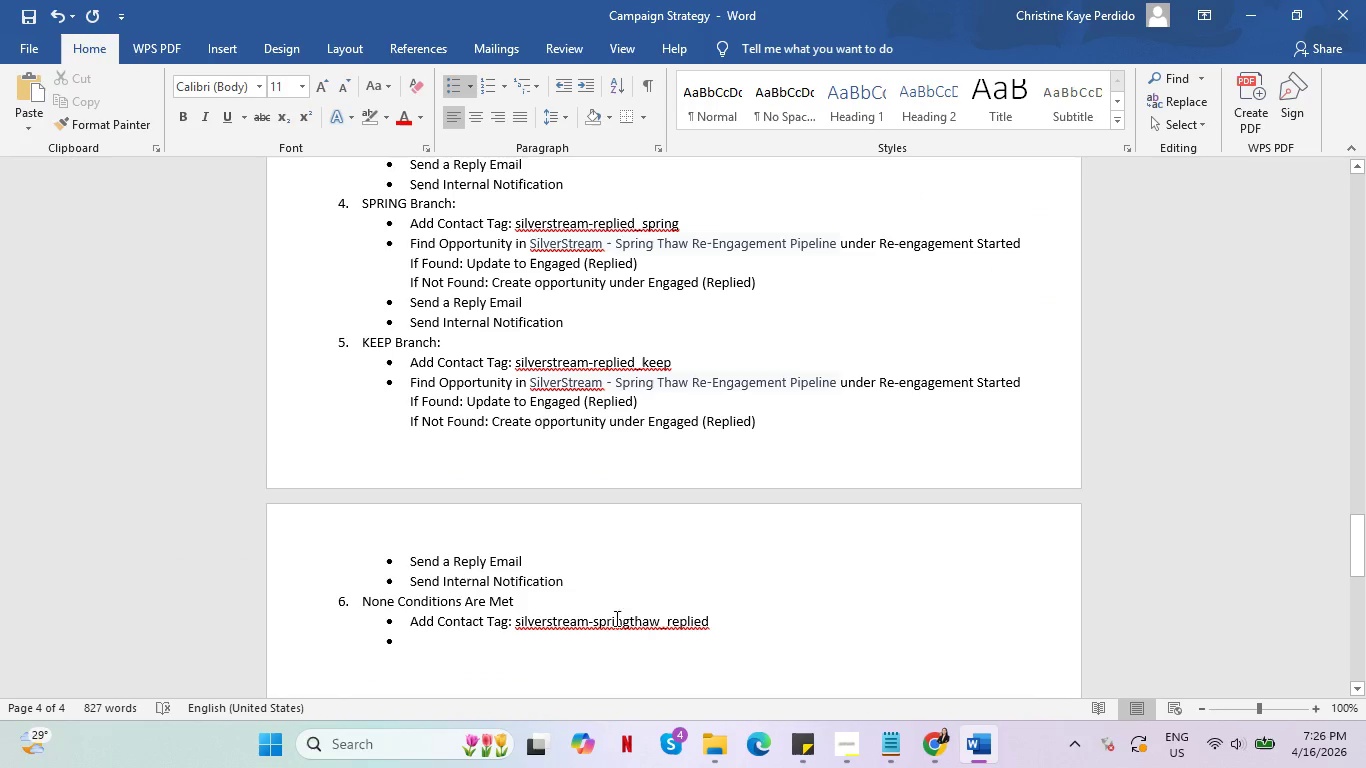 
scroll: coordinate [551, 507], scroll_direction: down, amount: 3.0
 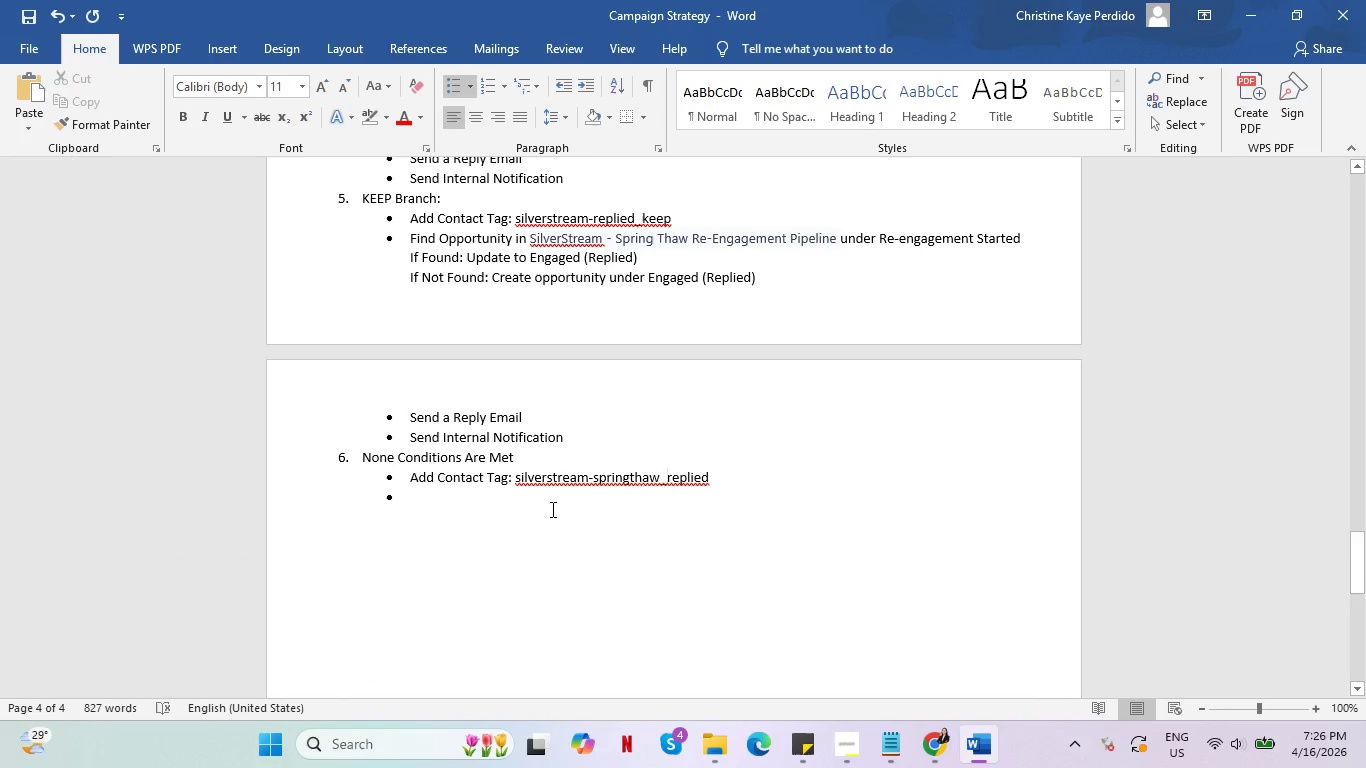 
left_click([551, 509])
 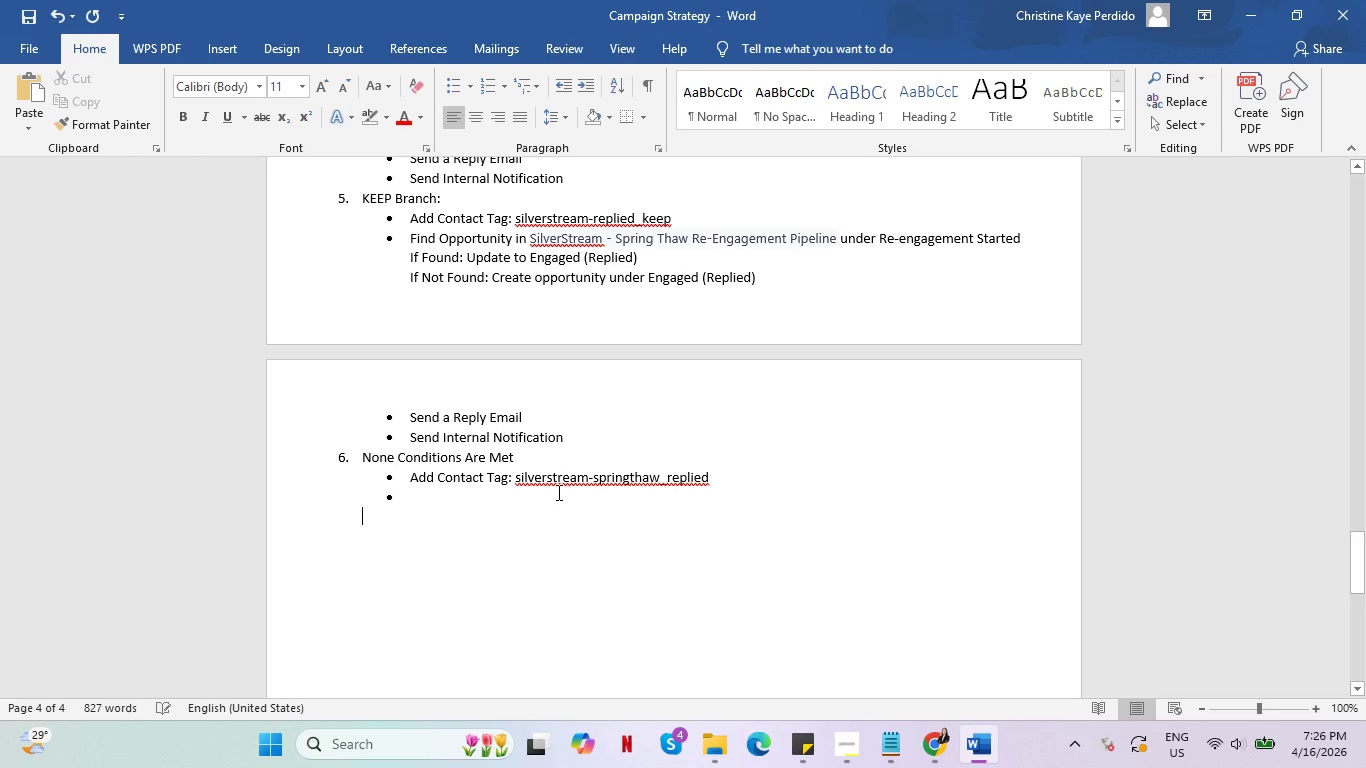 
left_click([557, 492])
 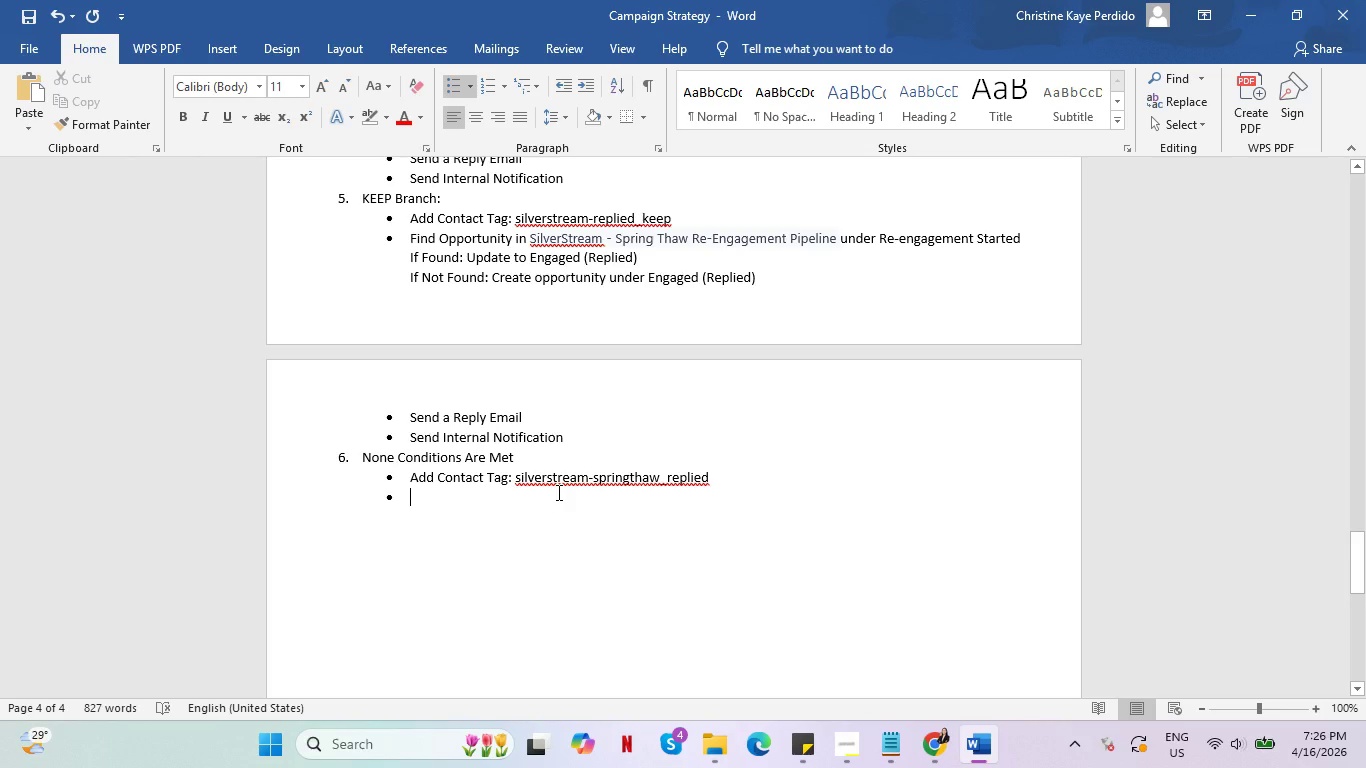 
key(Alt+AltLeft)
 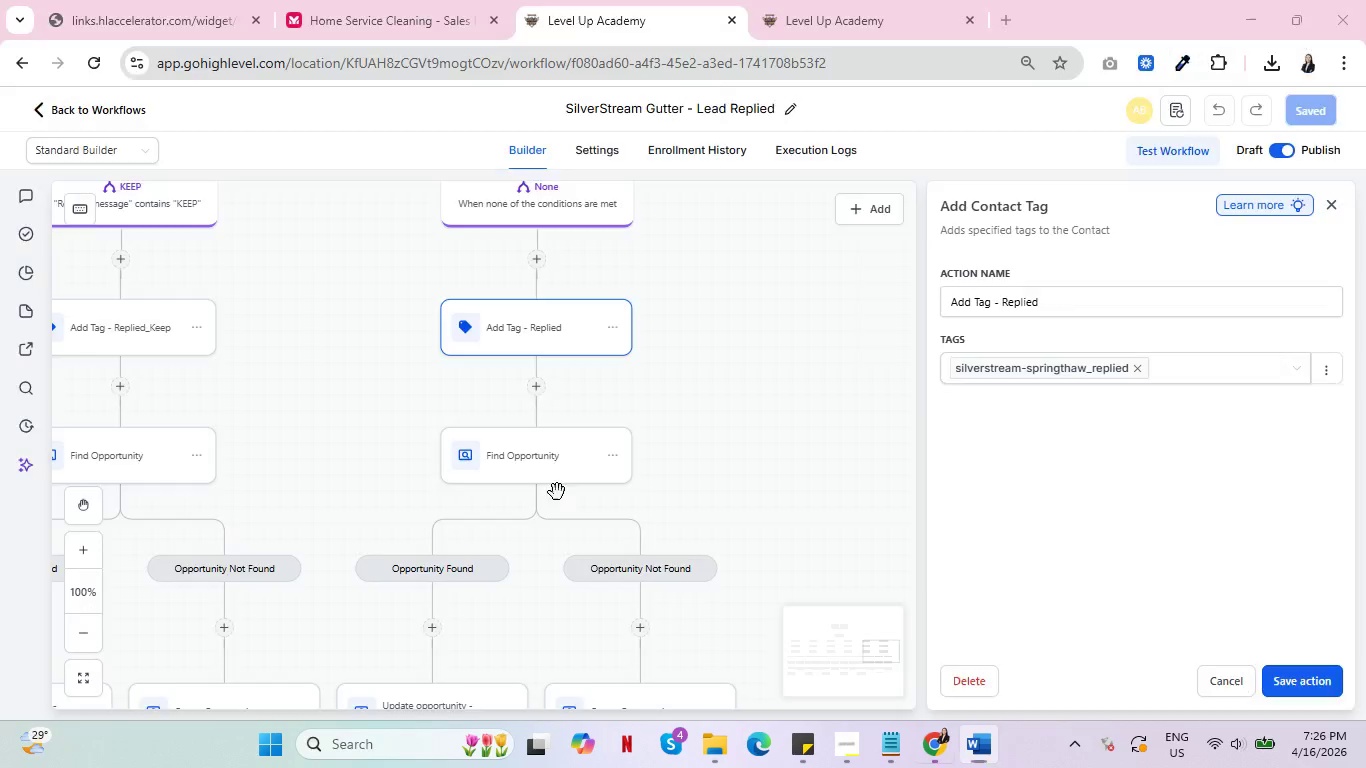 
key(Alt+Tab)
 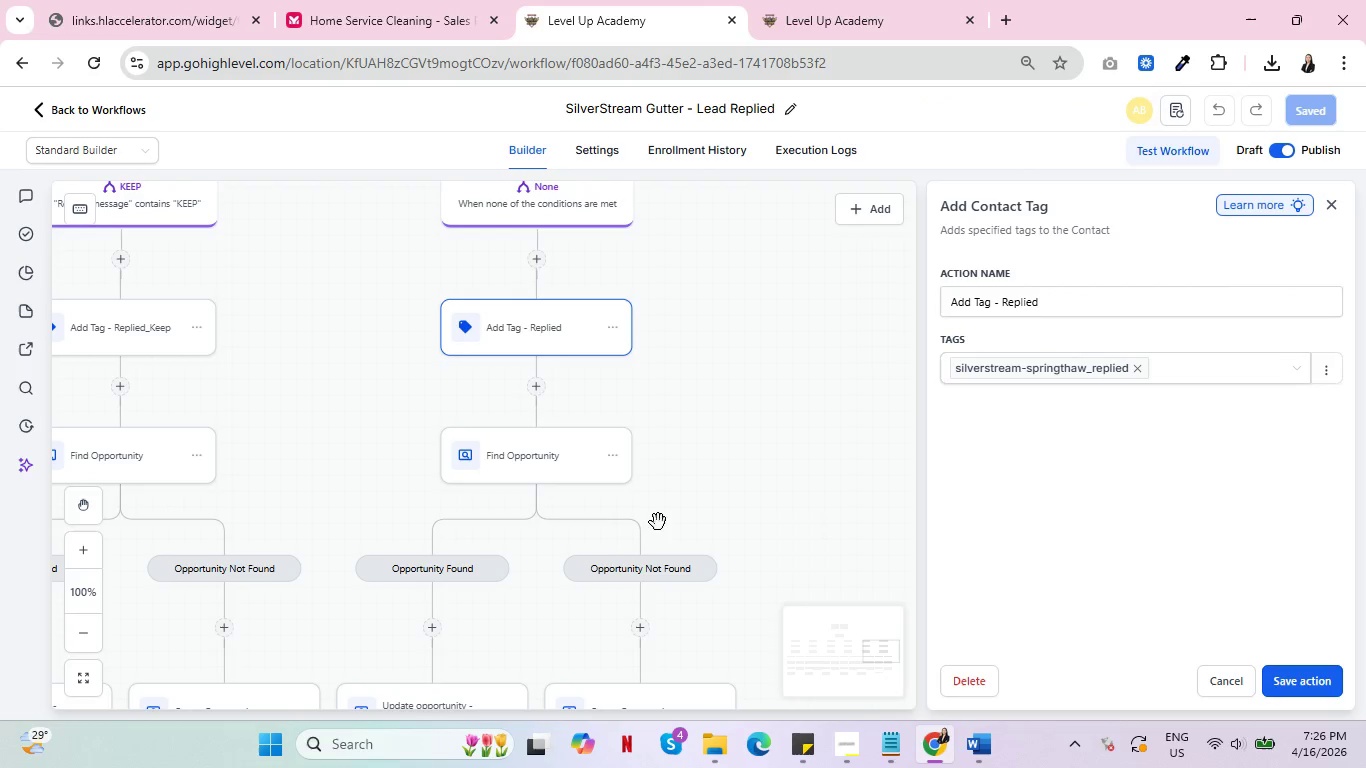 
left_click([488, 461])
 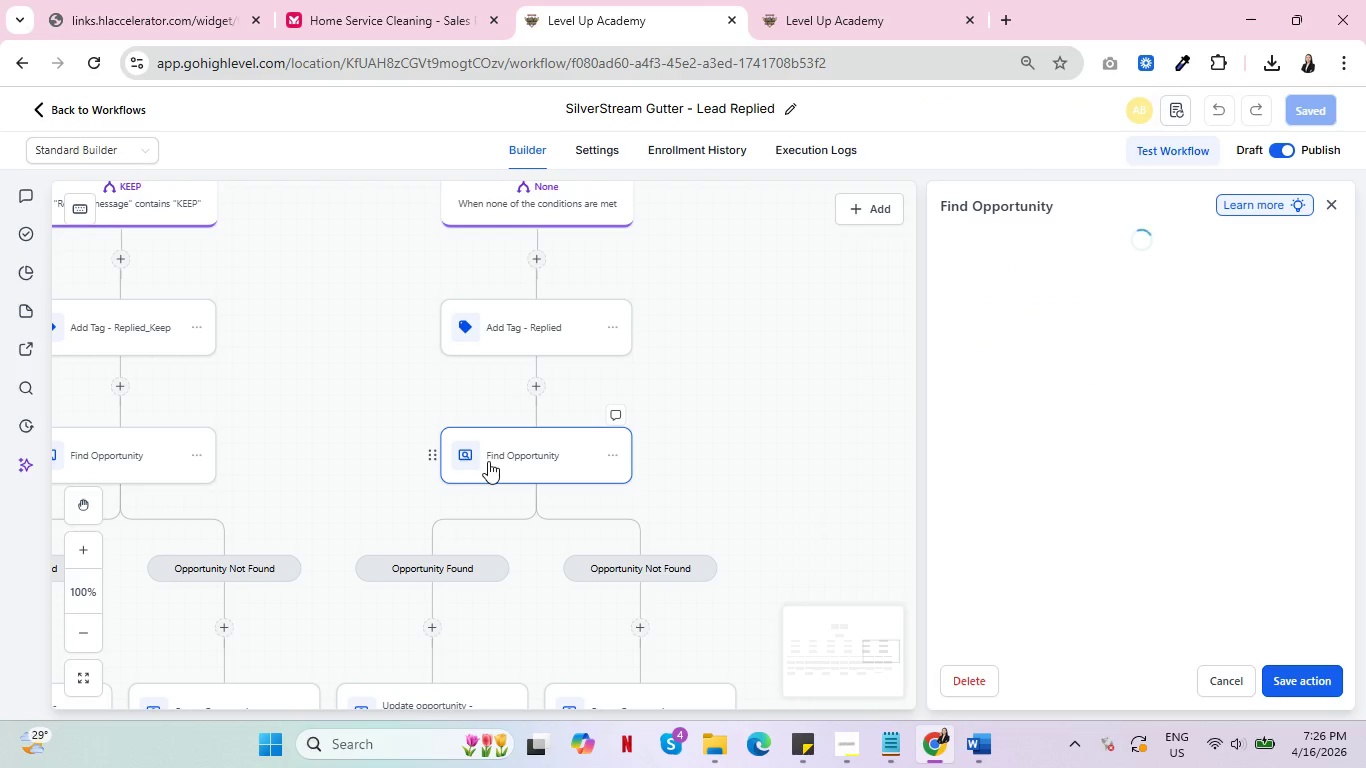 
key(Alt+AltLeft)
 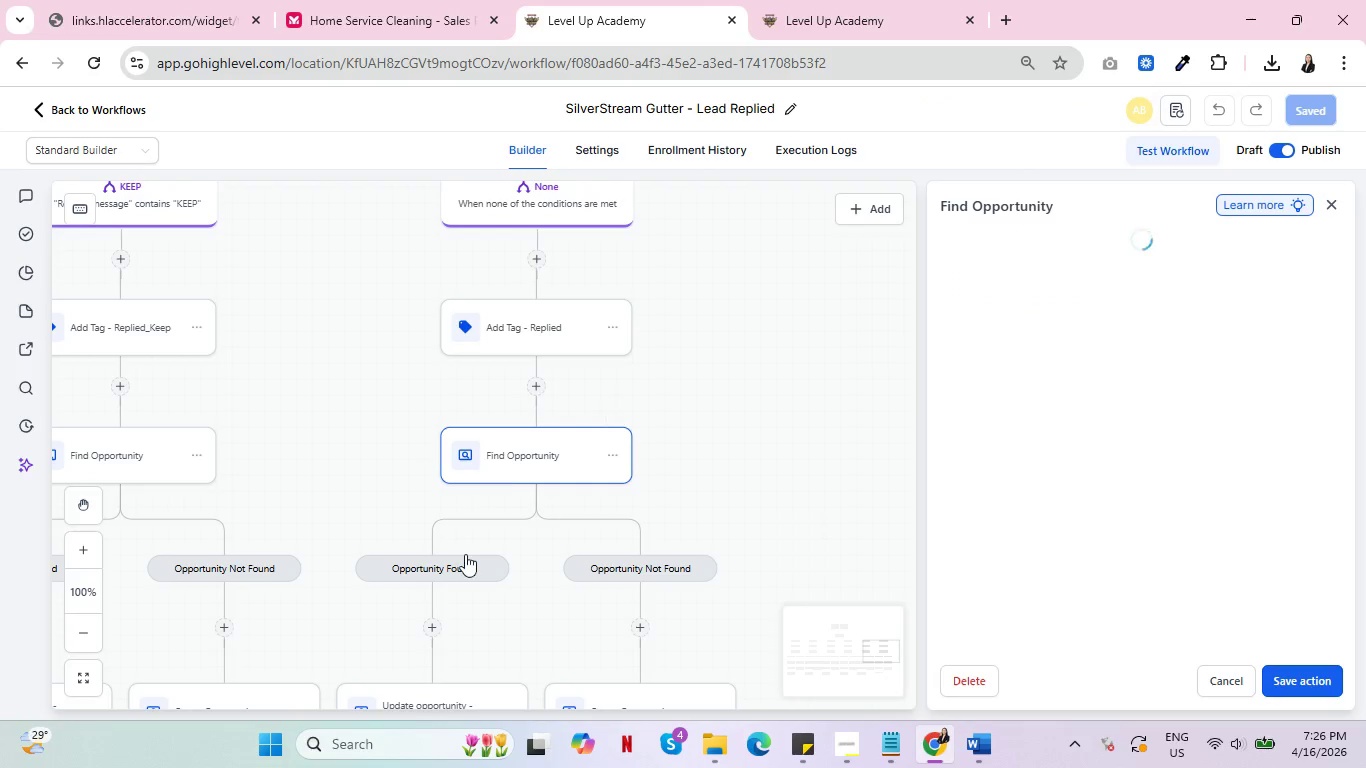 
key(Alt+Tab)
 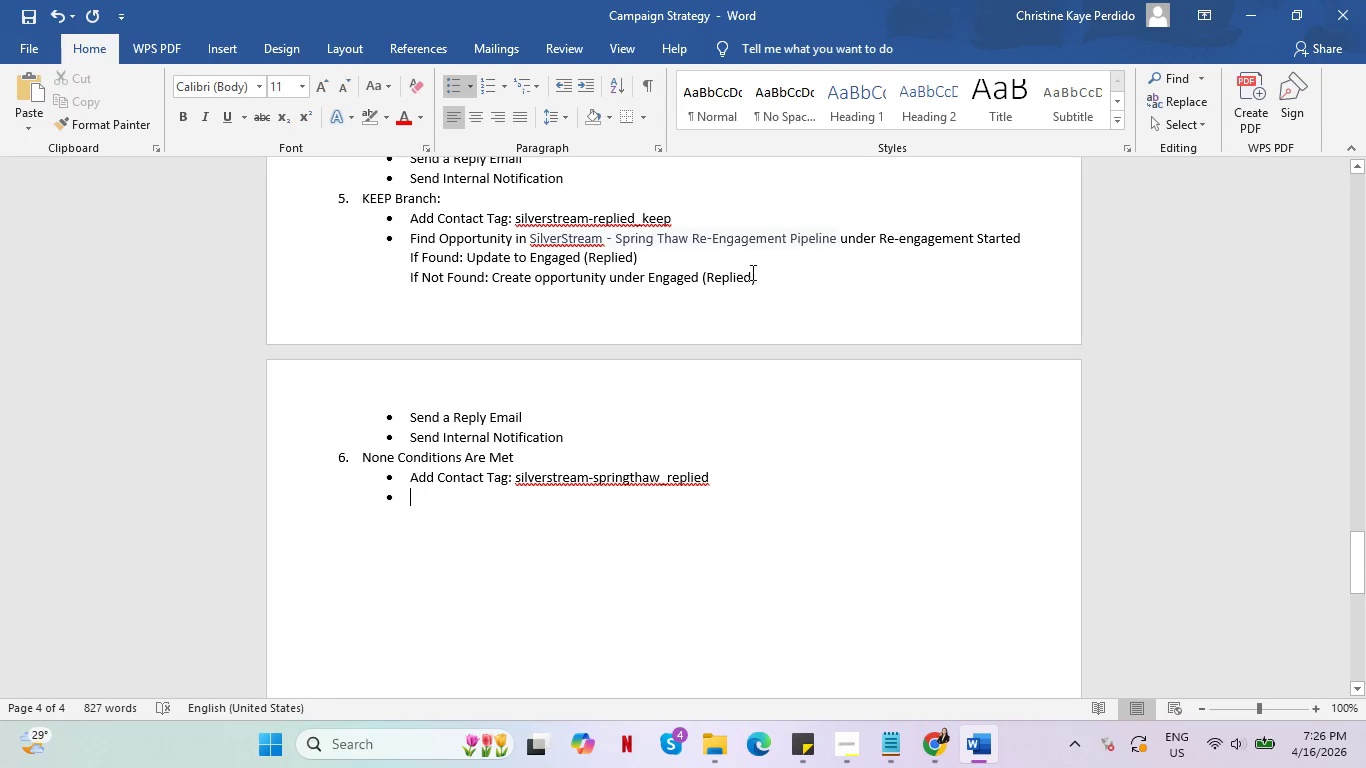 
left_click_drag(start_coordinate=[760, 276], to_coordinate=[407, 243])
 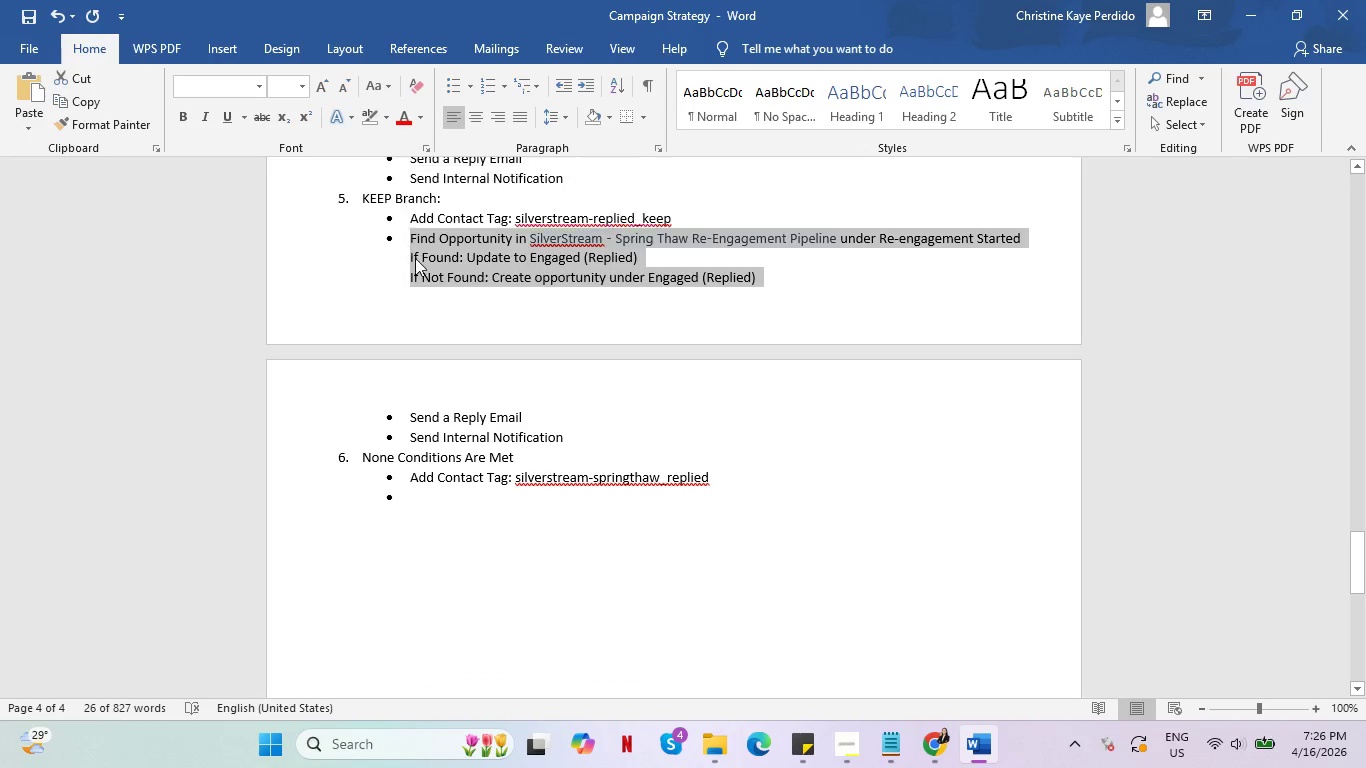 
key(Control+C)
 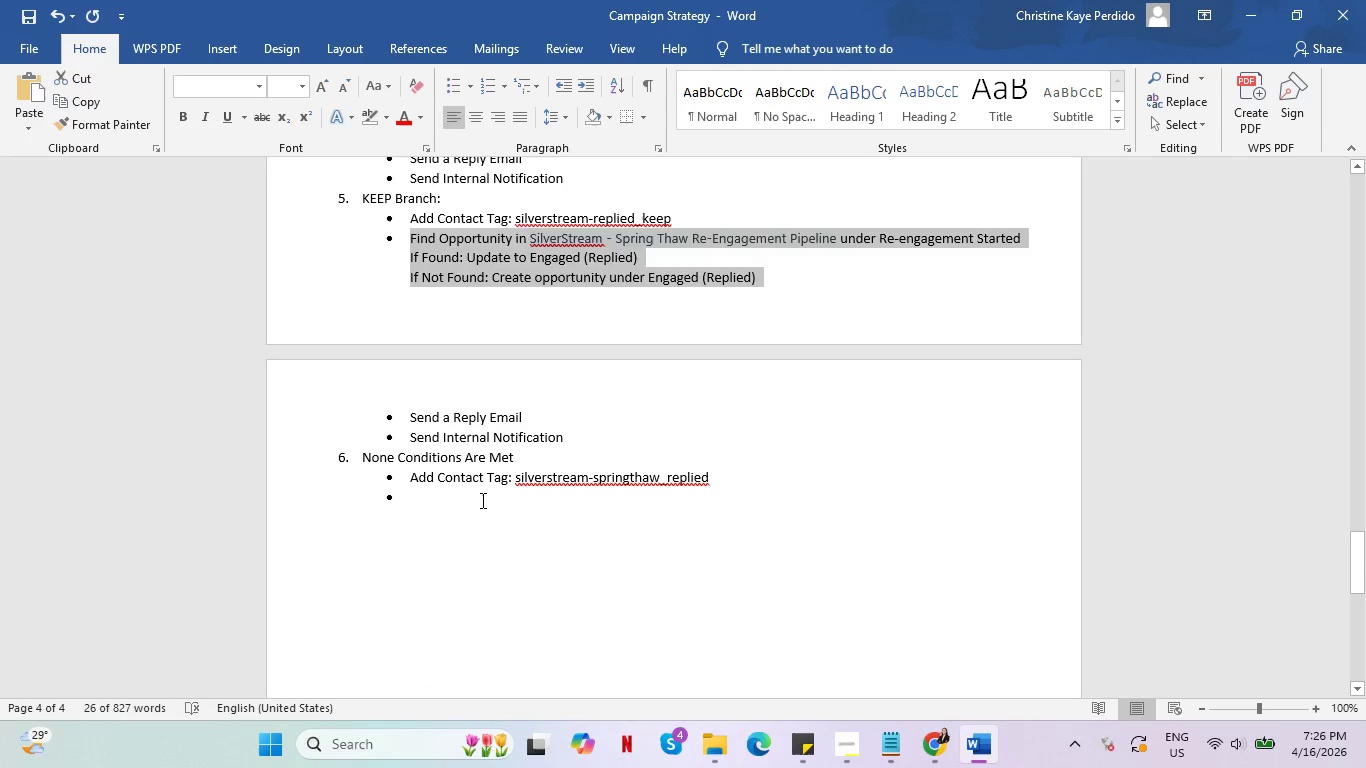 
left_click([481, 500])
 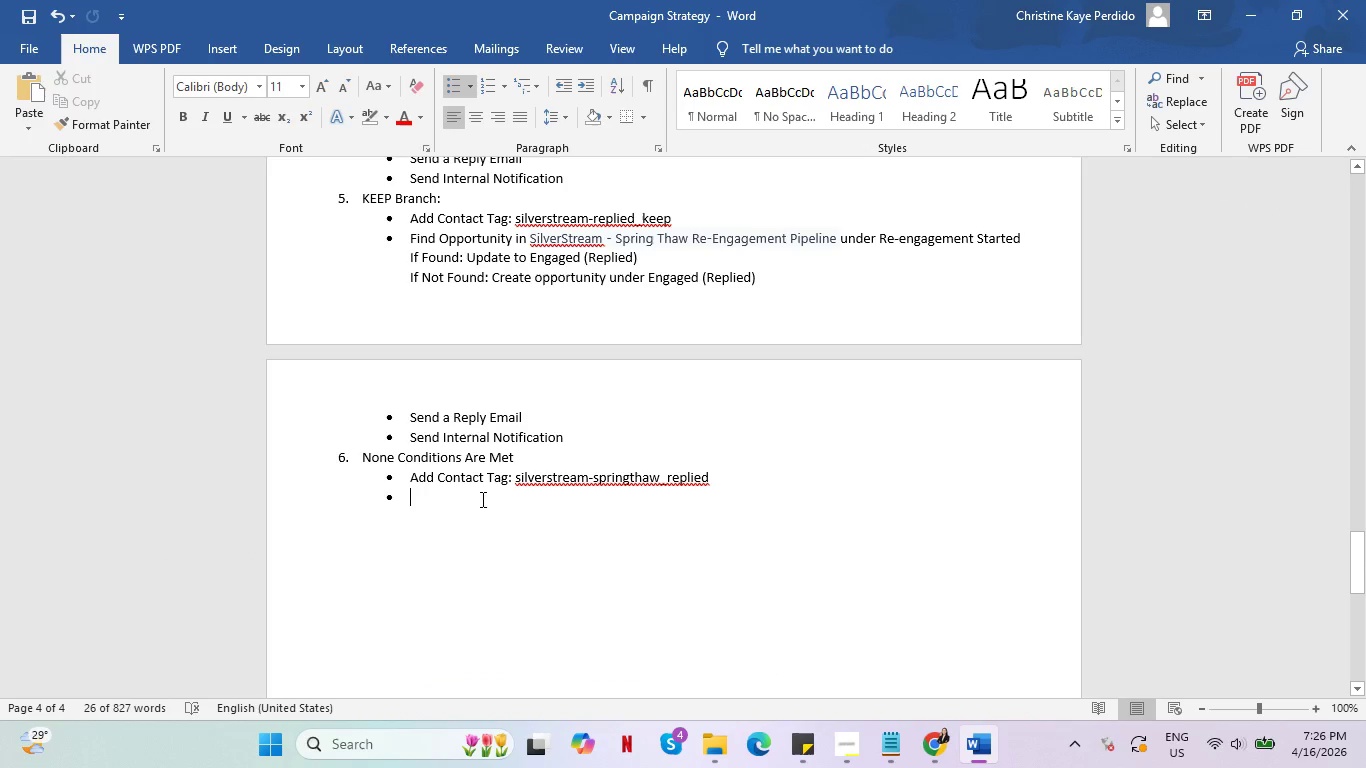 
key(Control+V)
 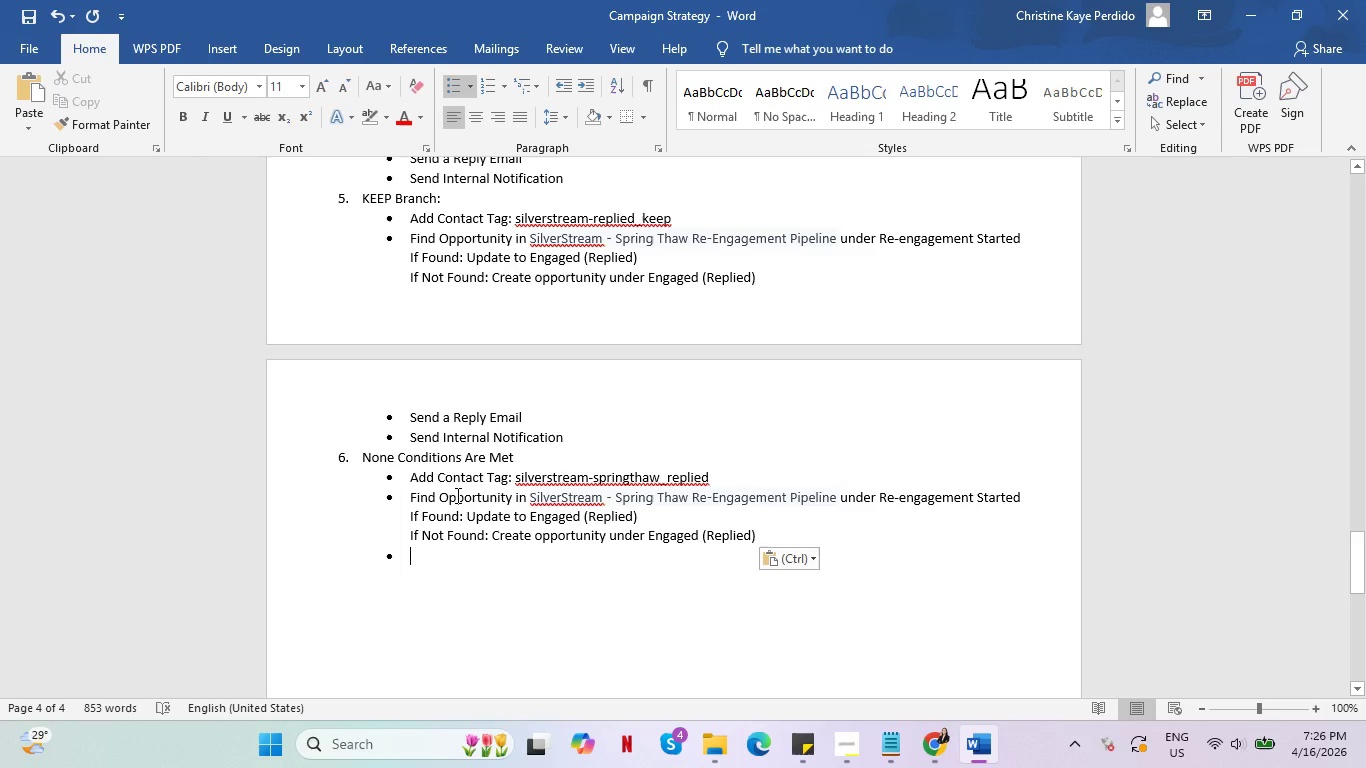 
key(Alt+AltLeft)
 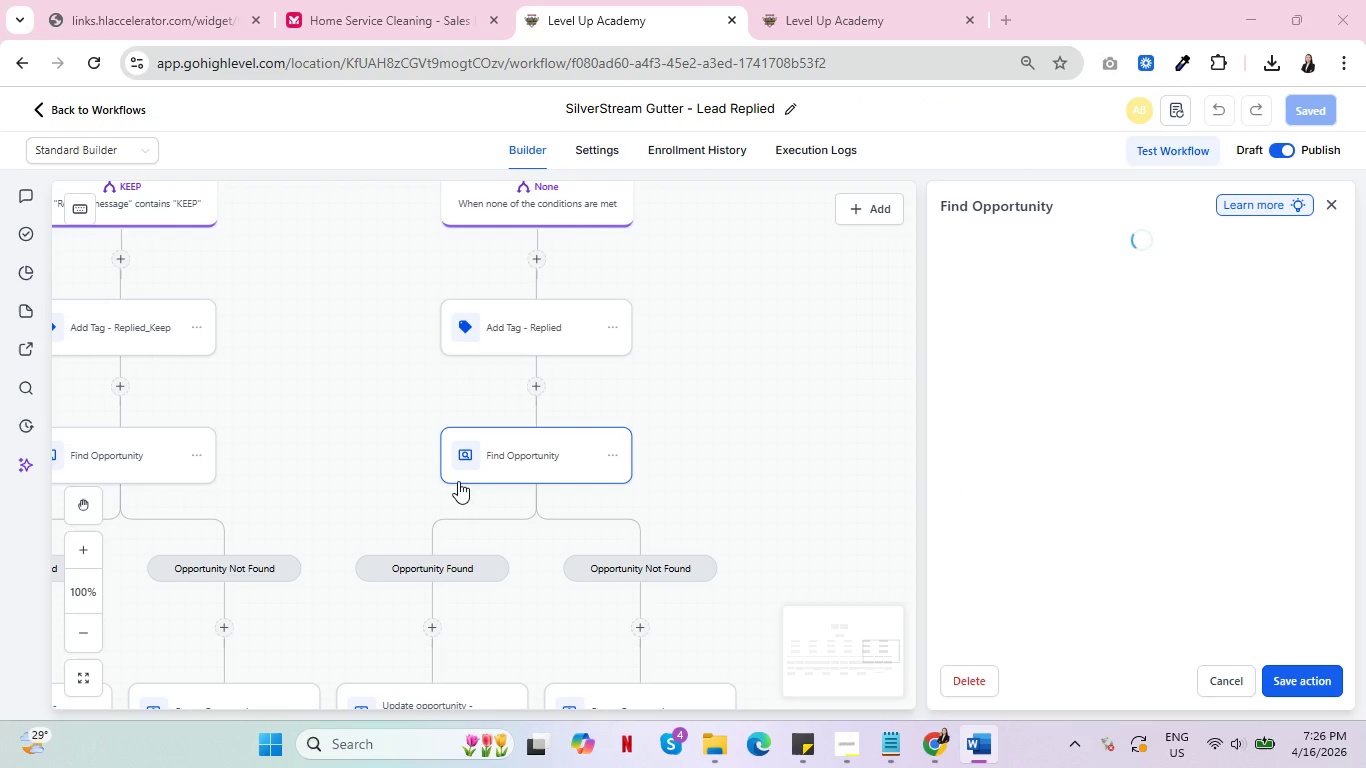 
key(Alt+Tab)
 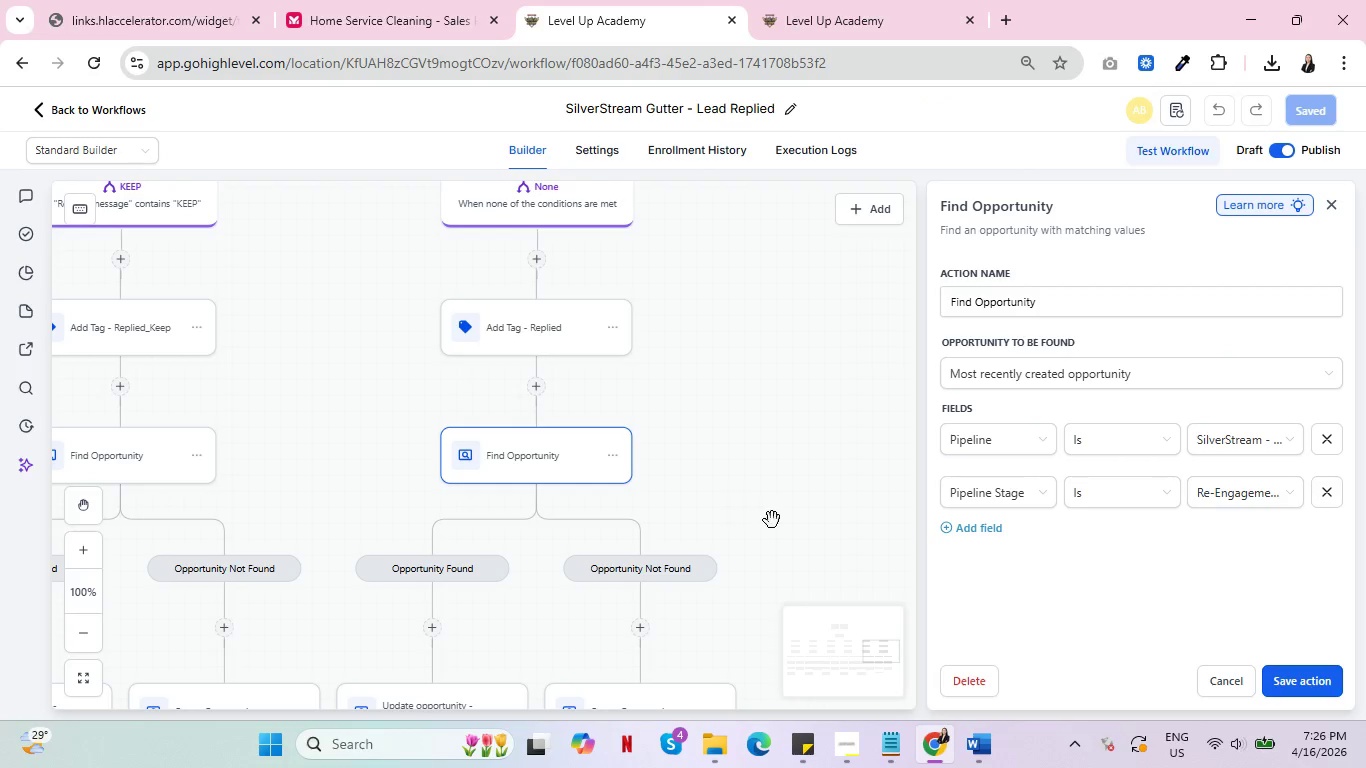 
left_click_drag(start_coordinate=[775, 521], to_coordinate=[767, 110])
 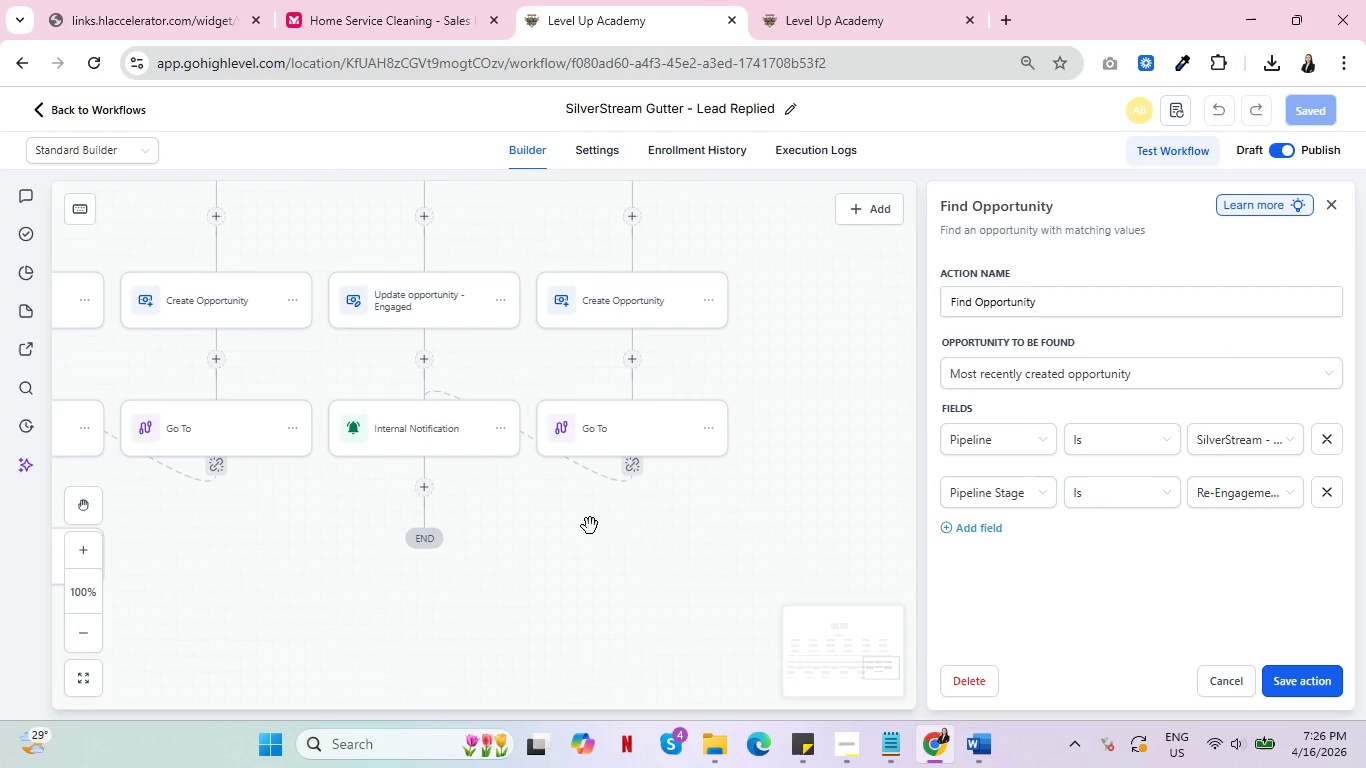 
key(Alt+AltLeft)
 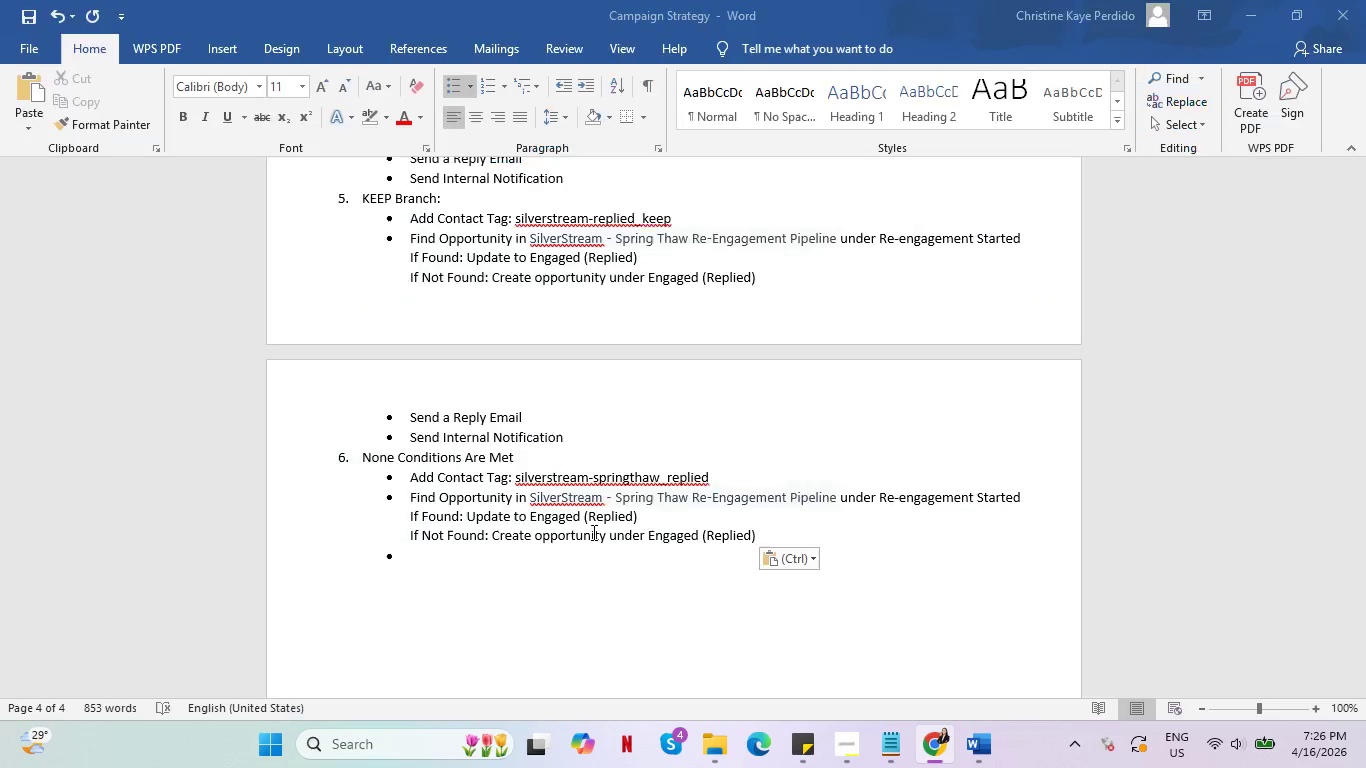 
key(Alt+Tab)
 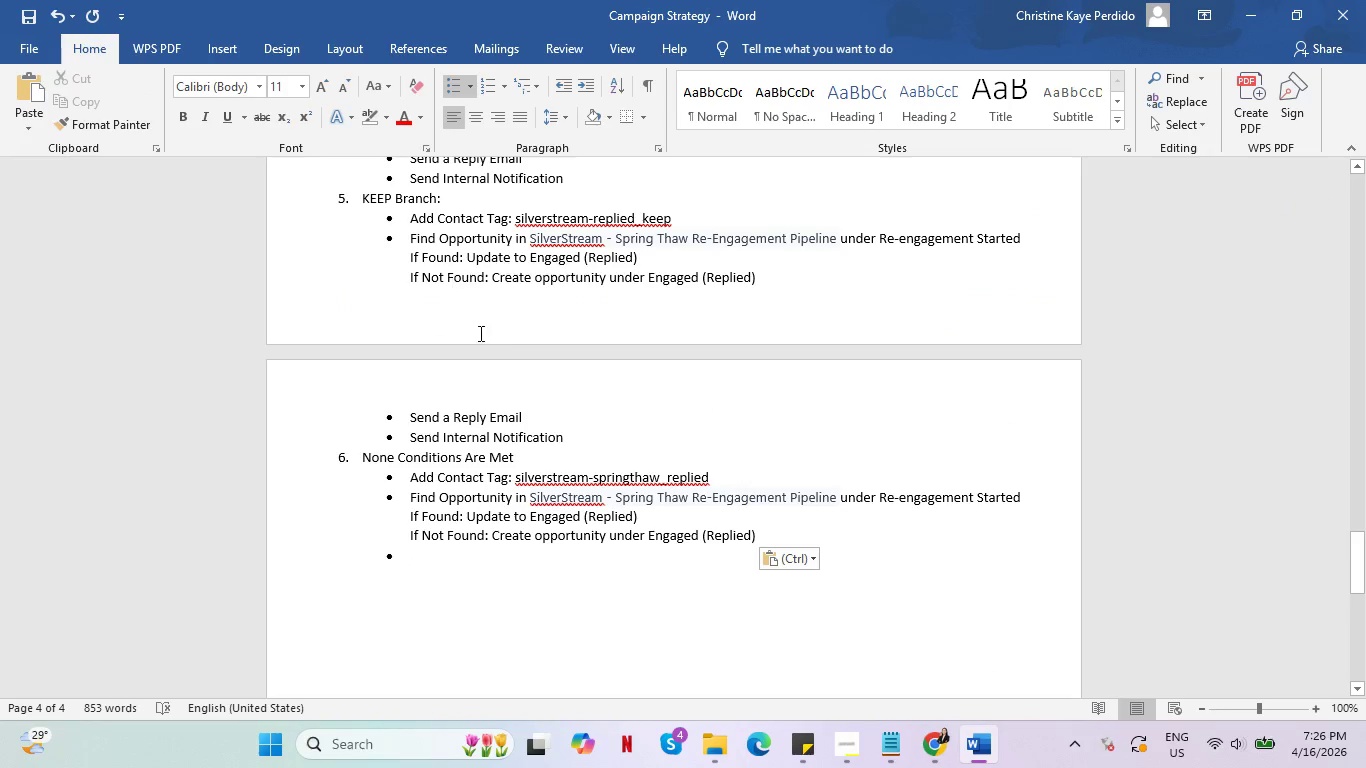 
scroll: coordinate [585, 378], scroll_direction: up, amount: 1.0
 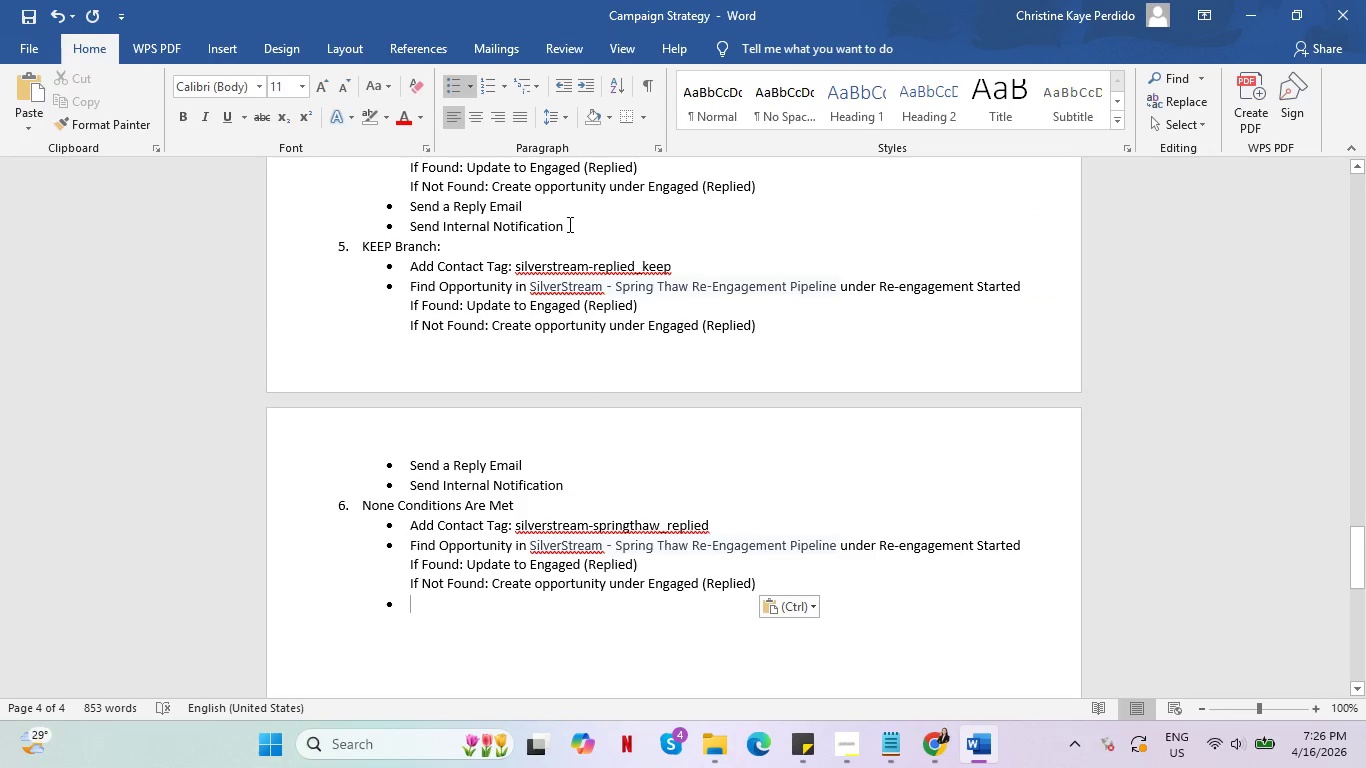 
left_click_drag(start_coordinate=[570, 225], to_coordinate=[415, 225])
 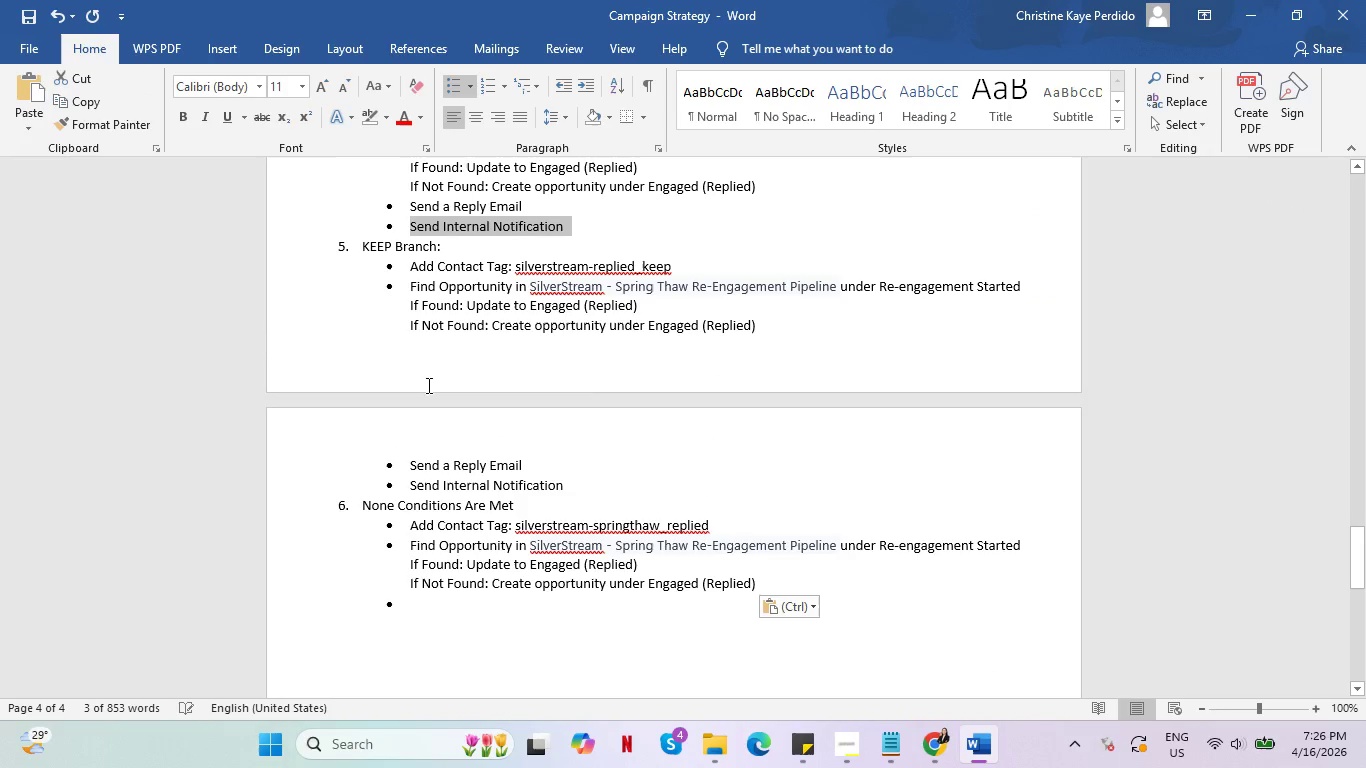 
key(Control+C)
 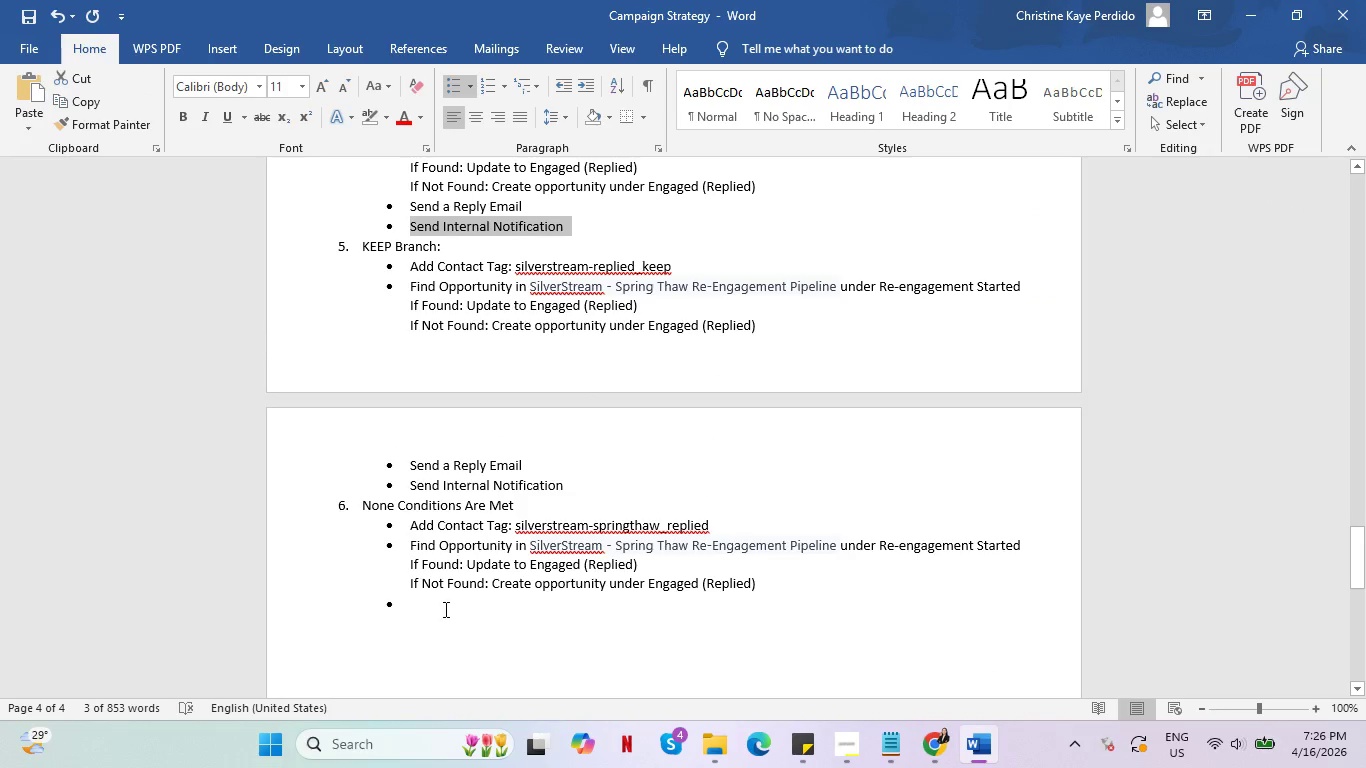 
left_click([445, 608])
 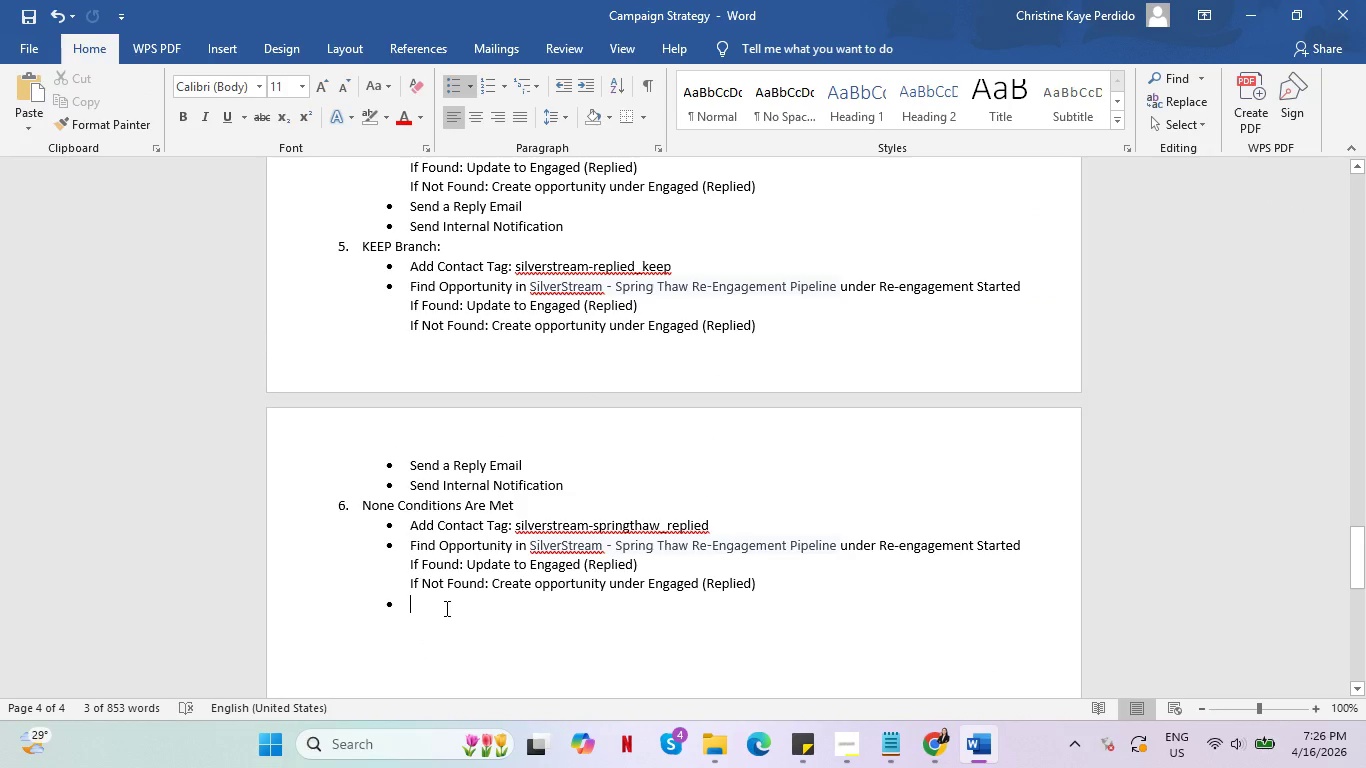 
key(Control+ControlLeft)
 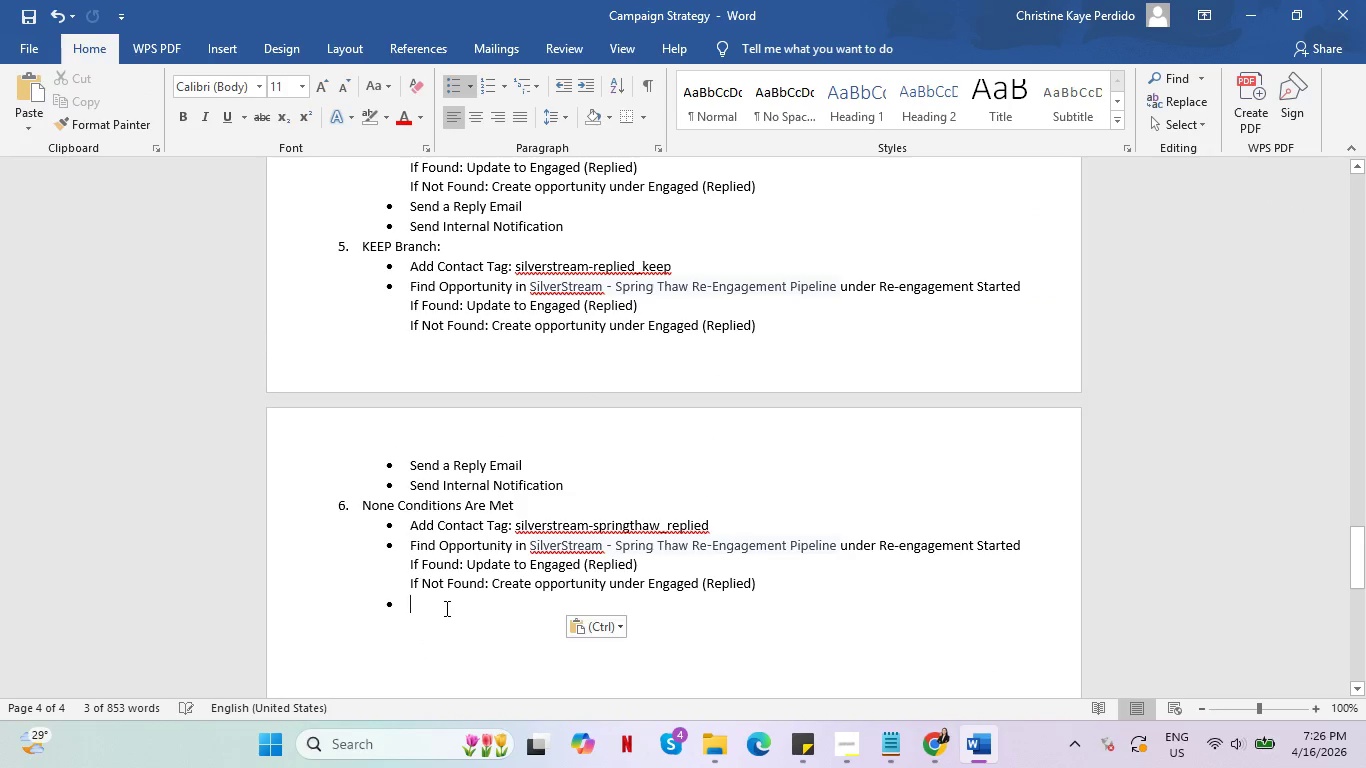 
key(Control+V)
 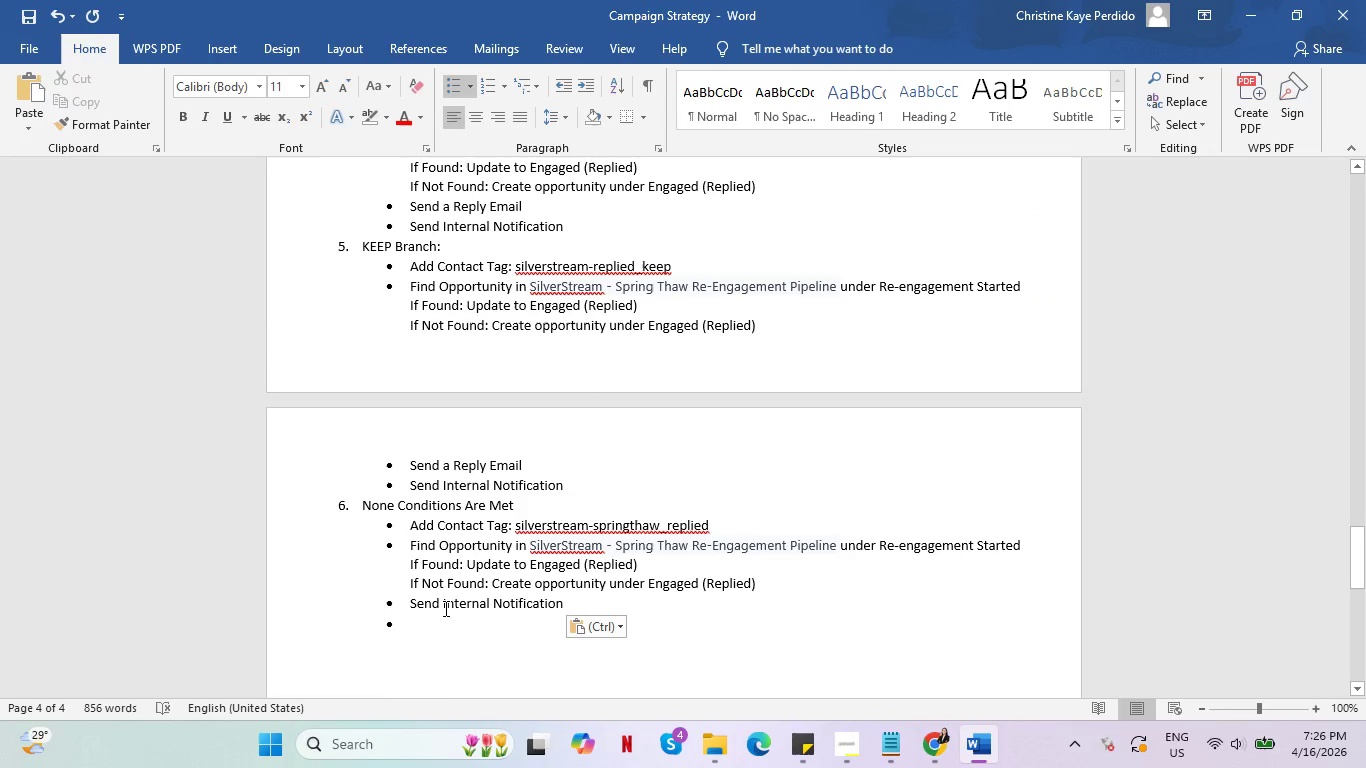 
type(Let the assigned user ce)
key(Backspace)
type(reate an email forth)
key(Backspace)
key(Backspace)
type( them.)
 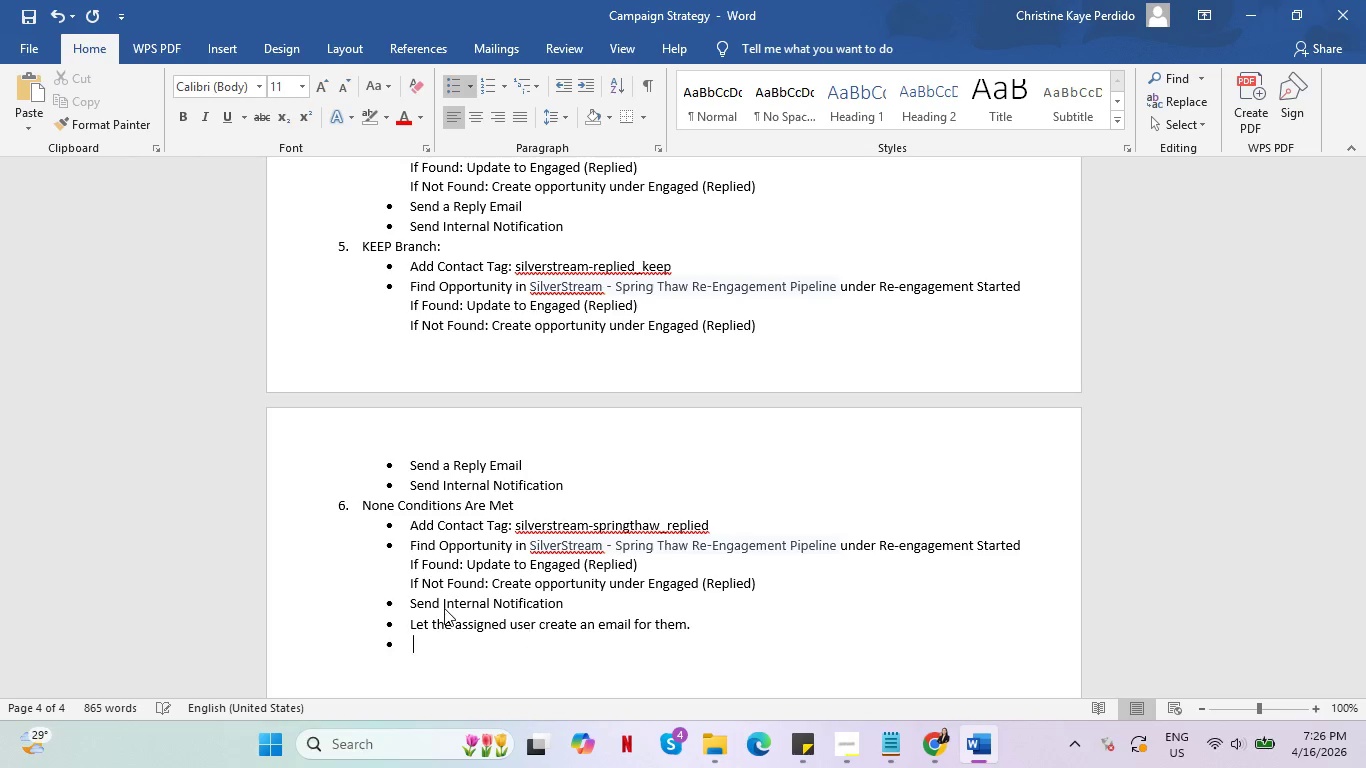 
key(Enter)
 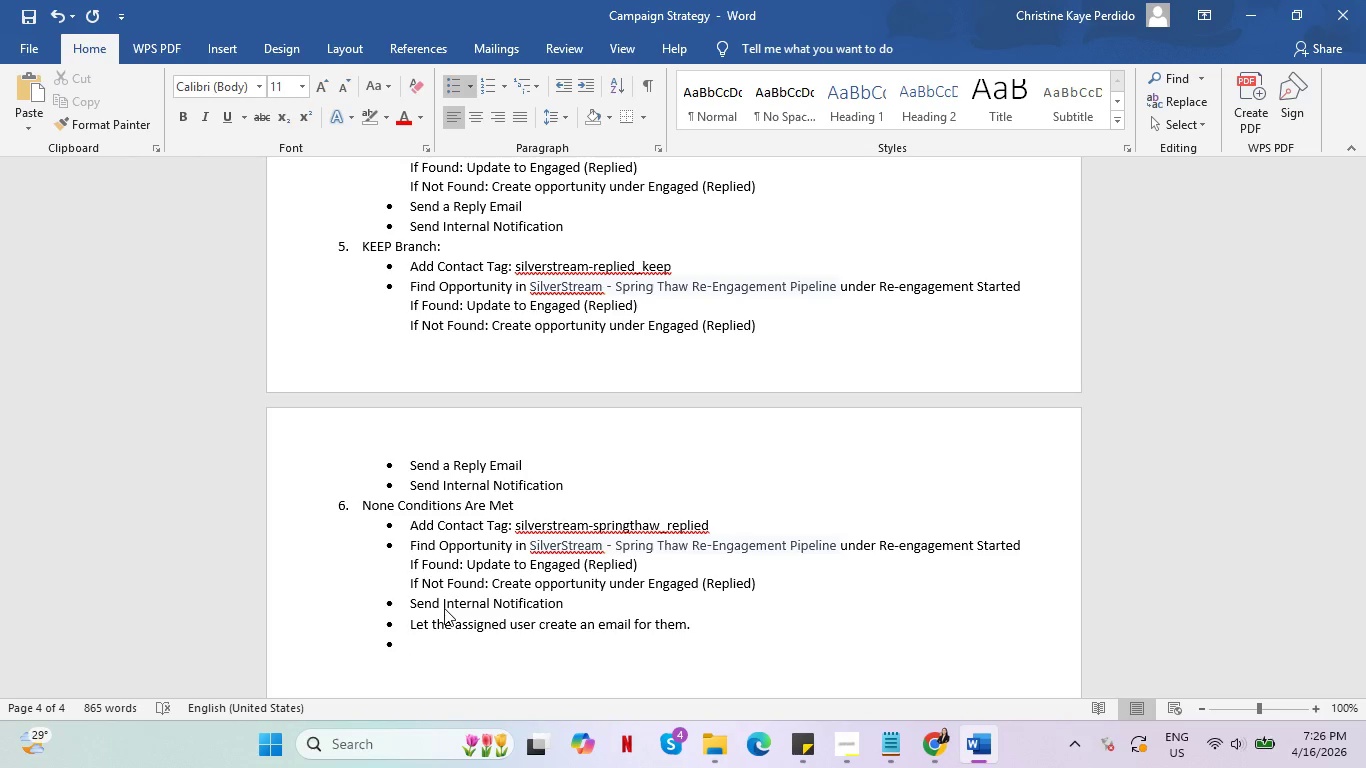 
key(Backspace)
 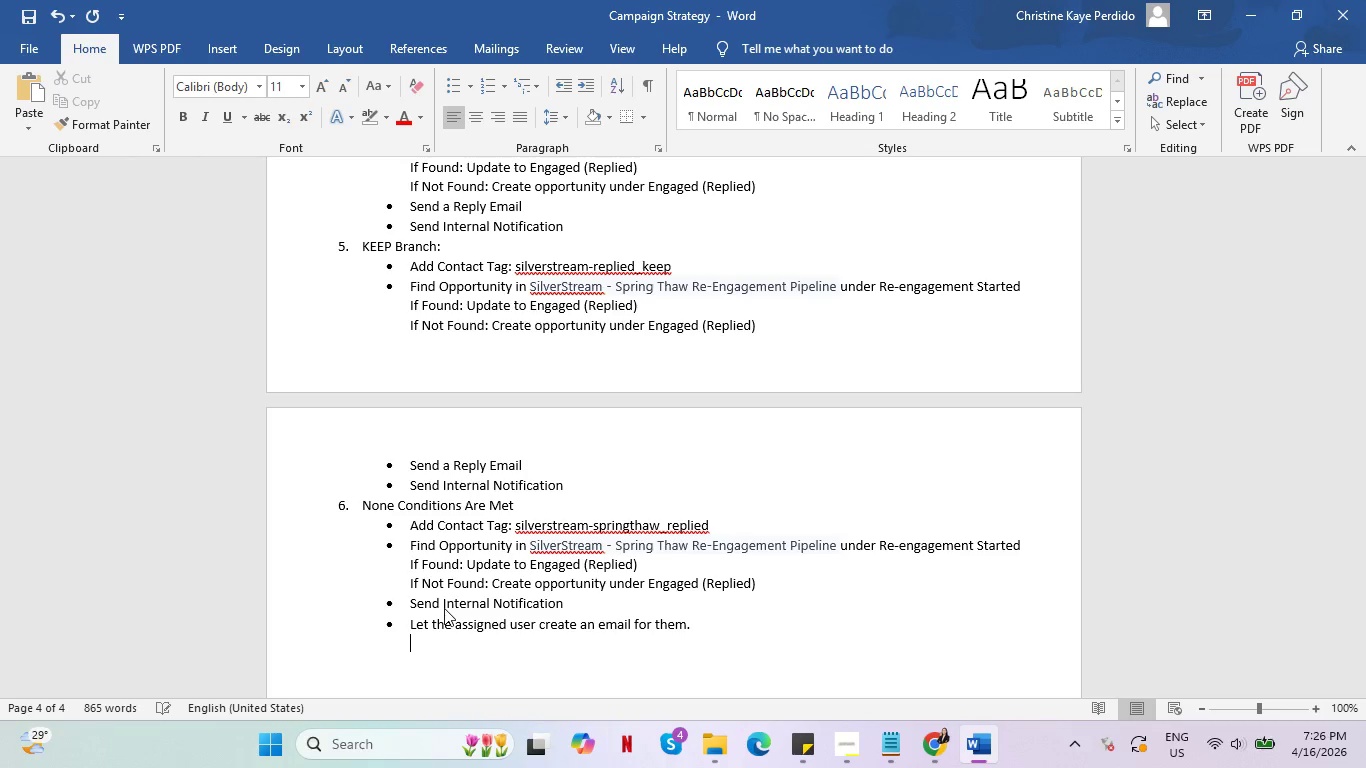 
key(Backspace)
 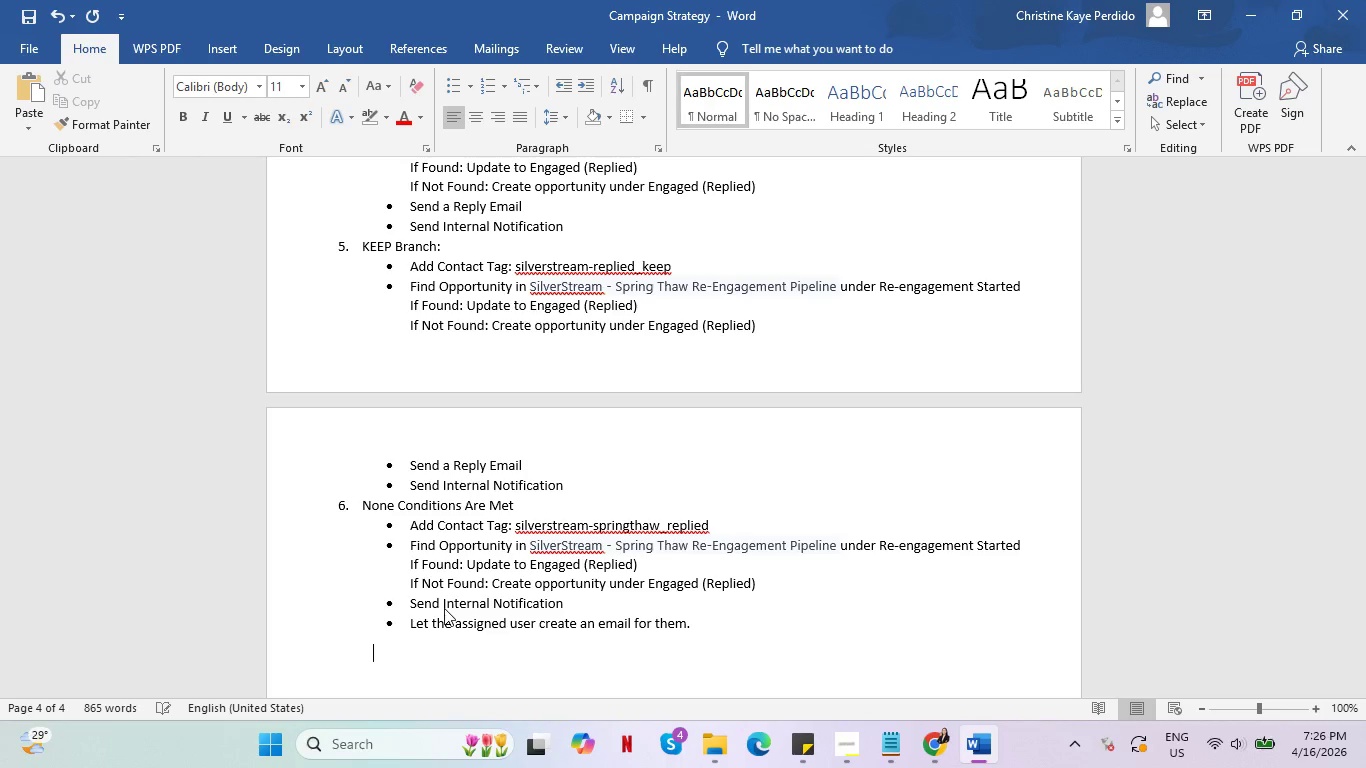 
key(Backspace)
 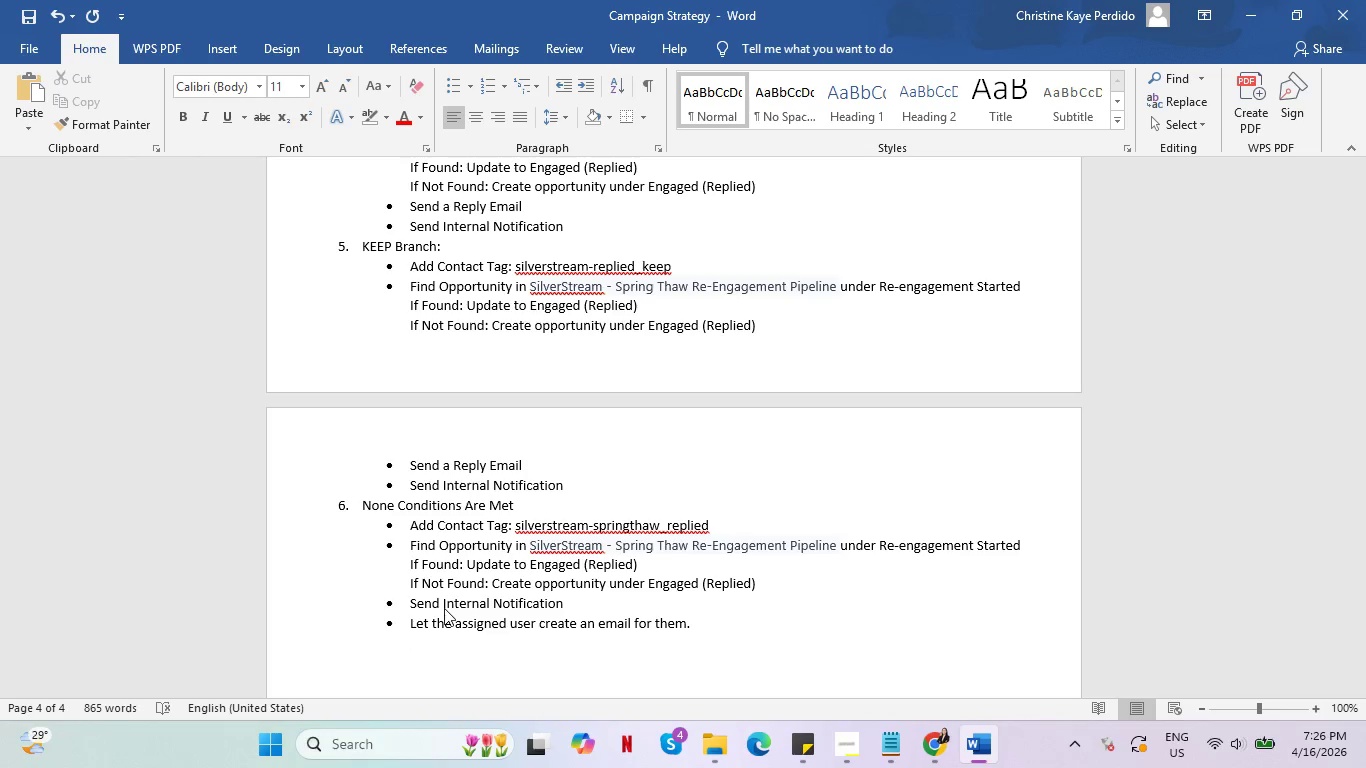 
key(Alt+AltLeft)
 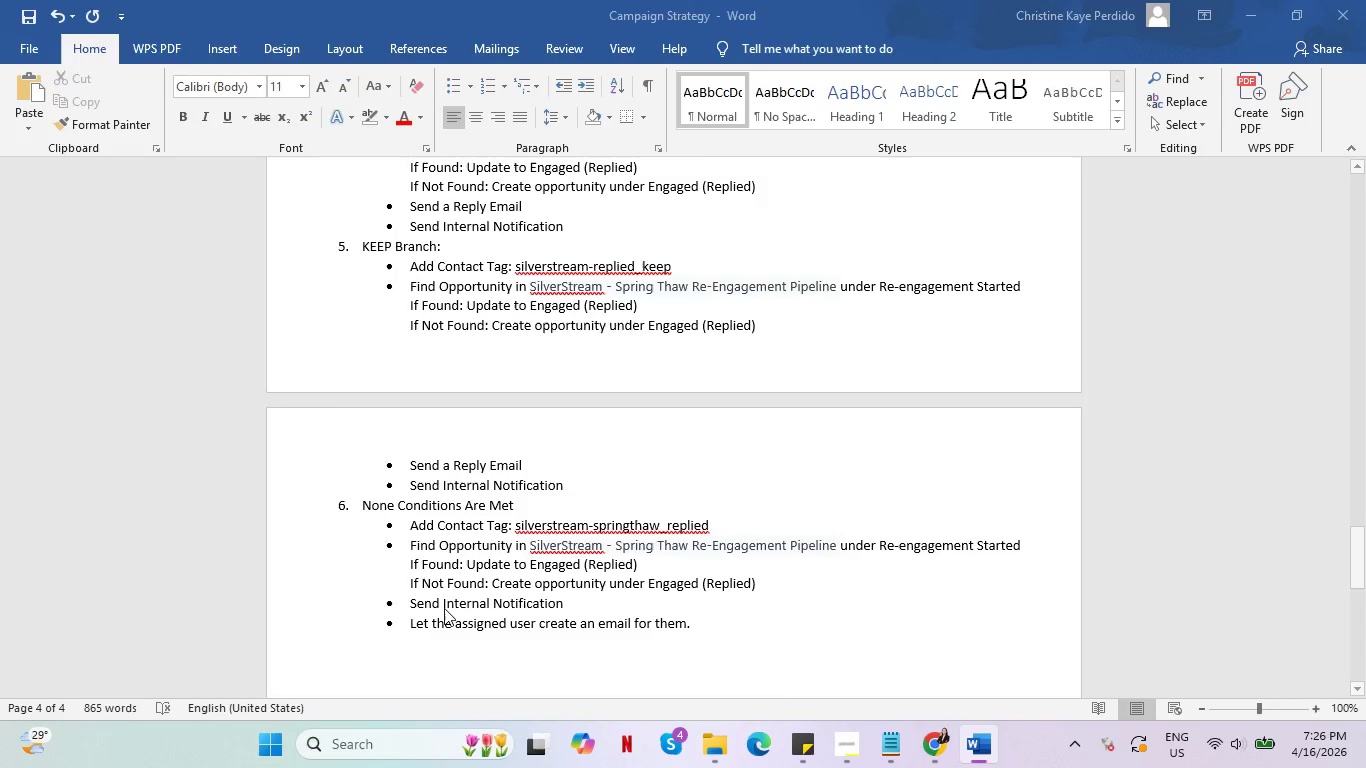 
key(Alt+Tab)
 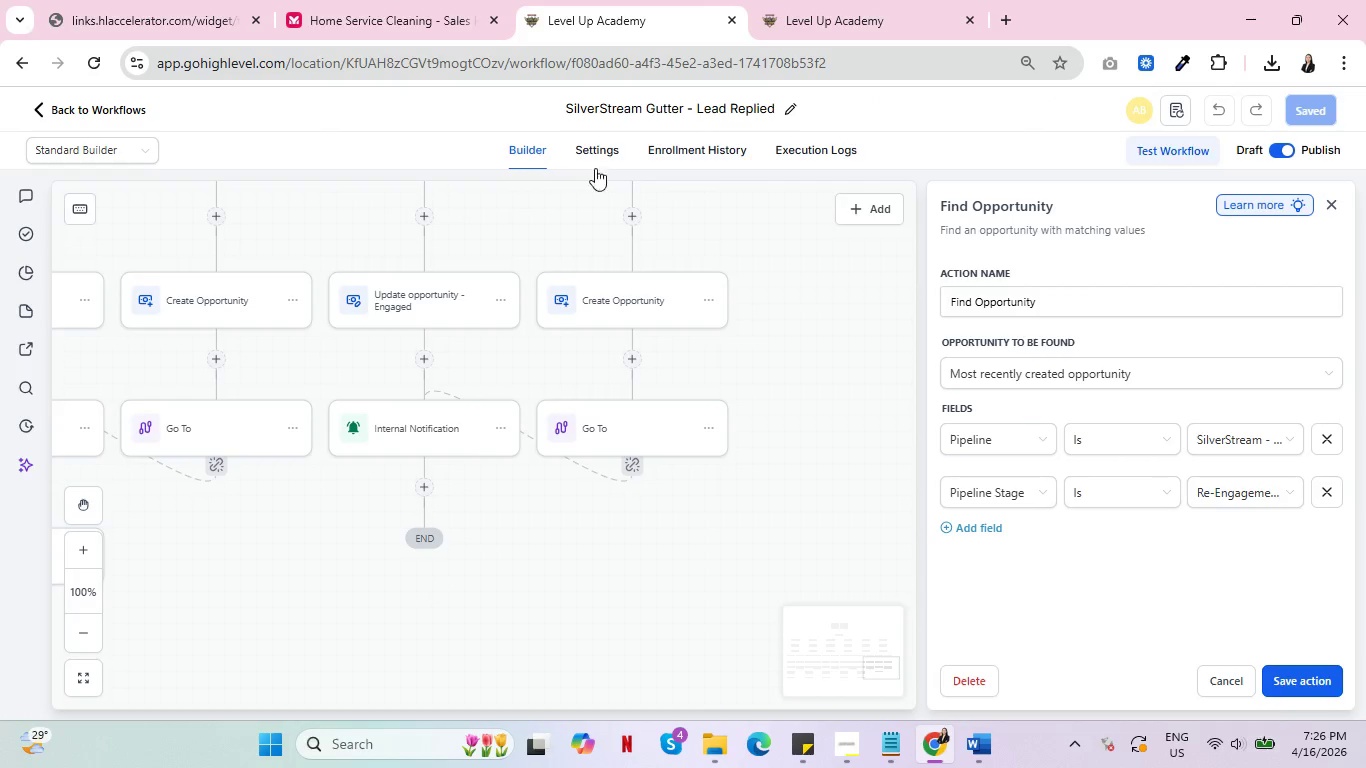 
key(Alt+Tab)
 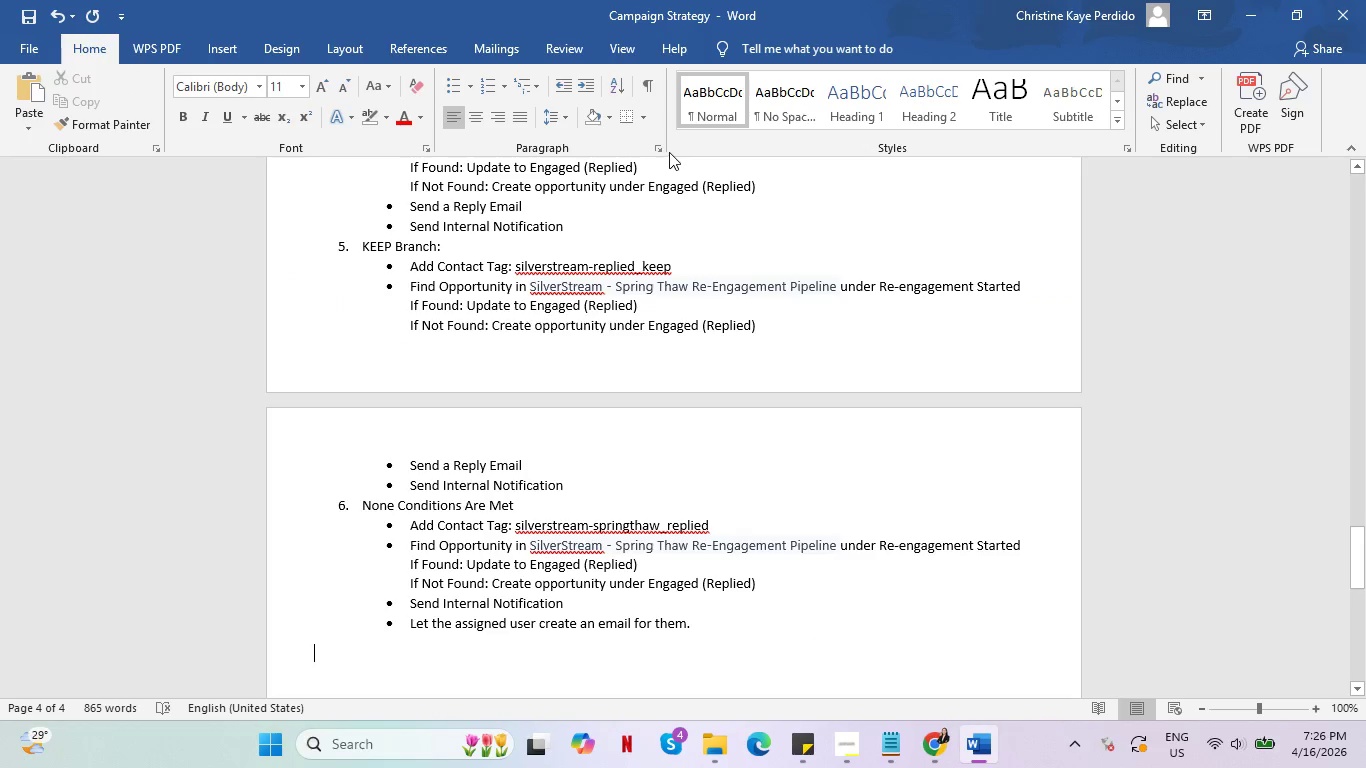 
key(Alt+AltLeft)
 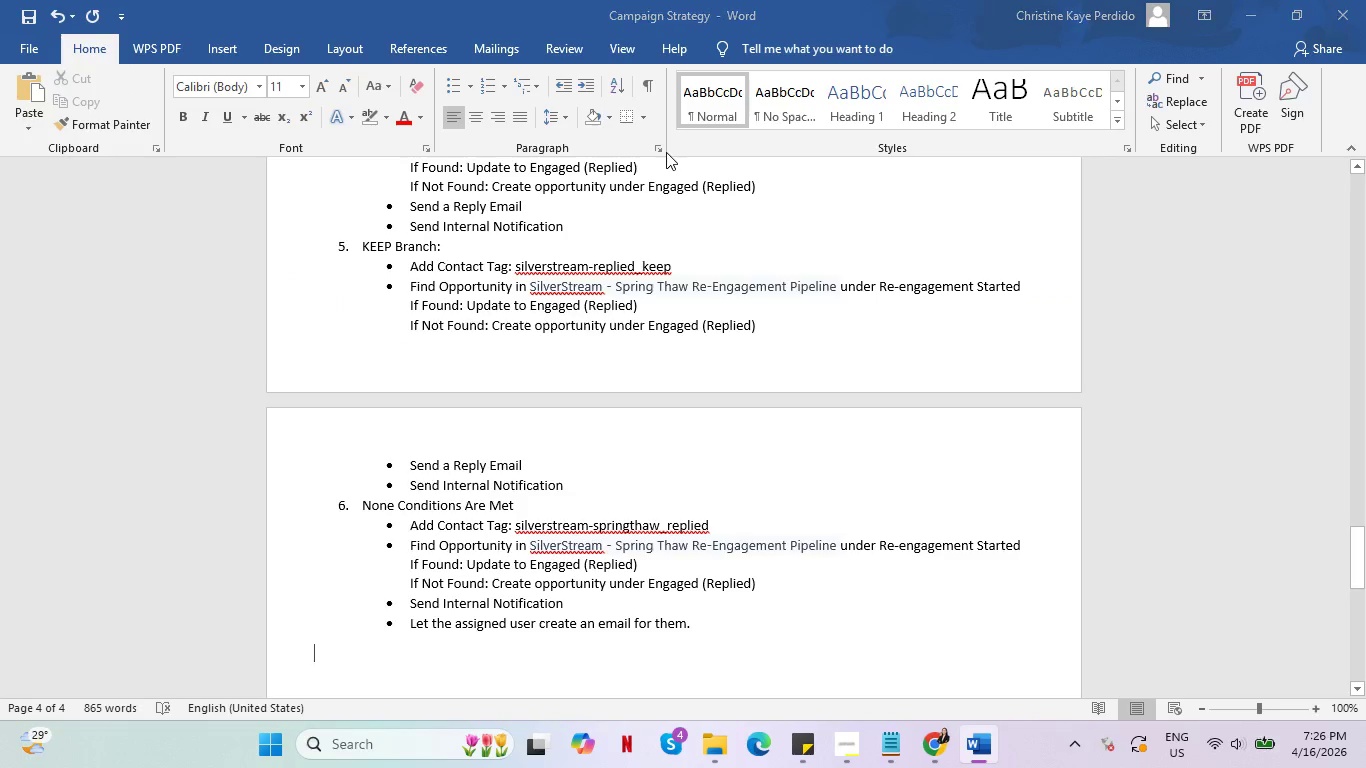 
key(Alt+Tab)
 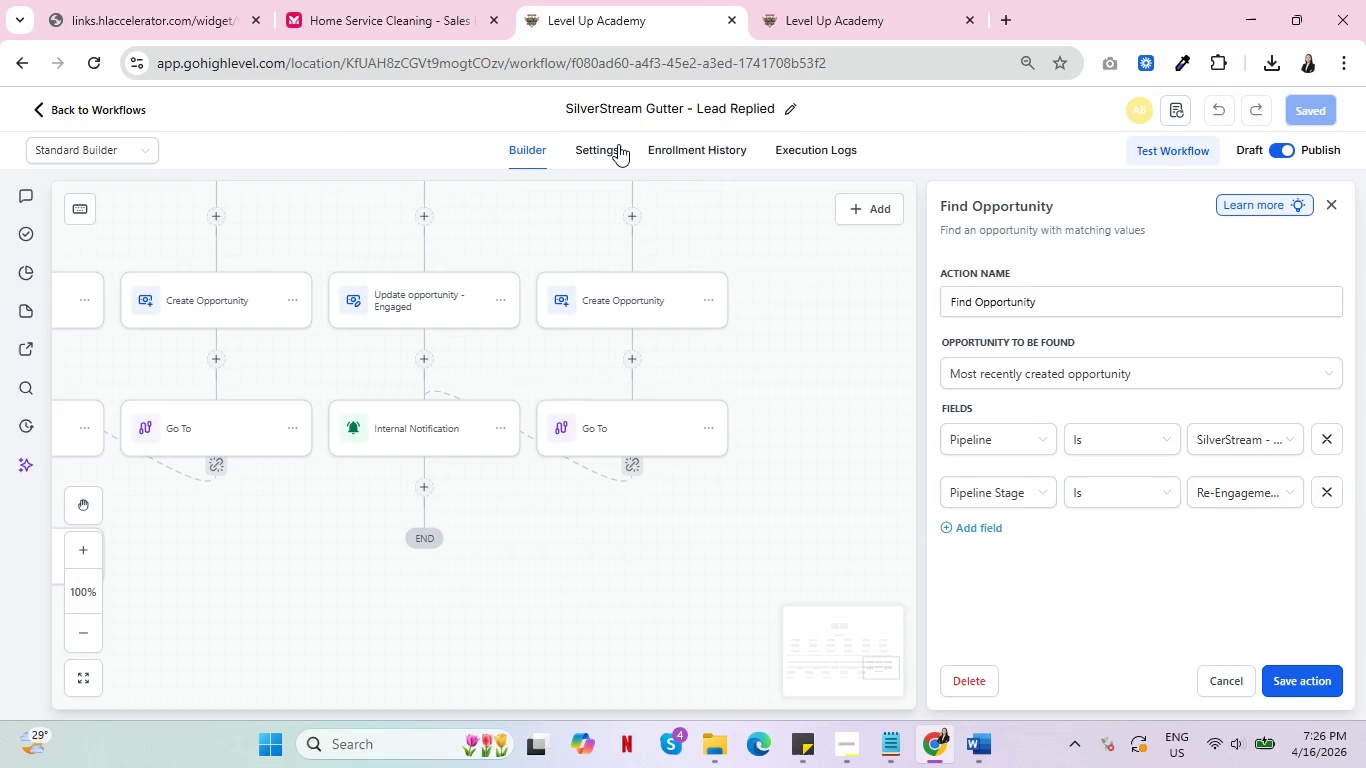 
left_click([618, 144])
 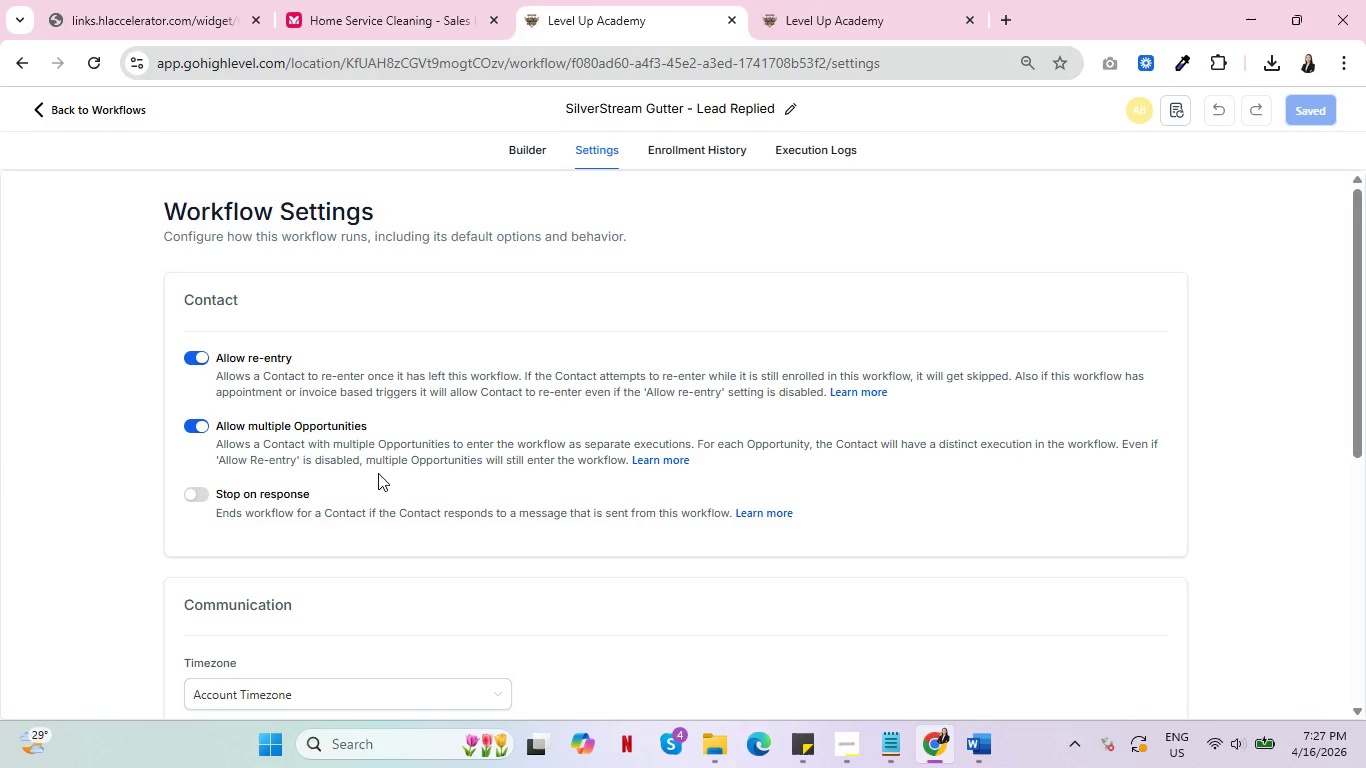 
wait(27.84)
 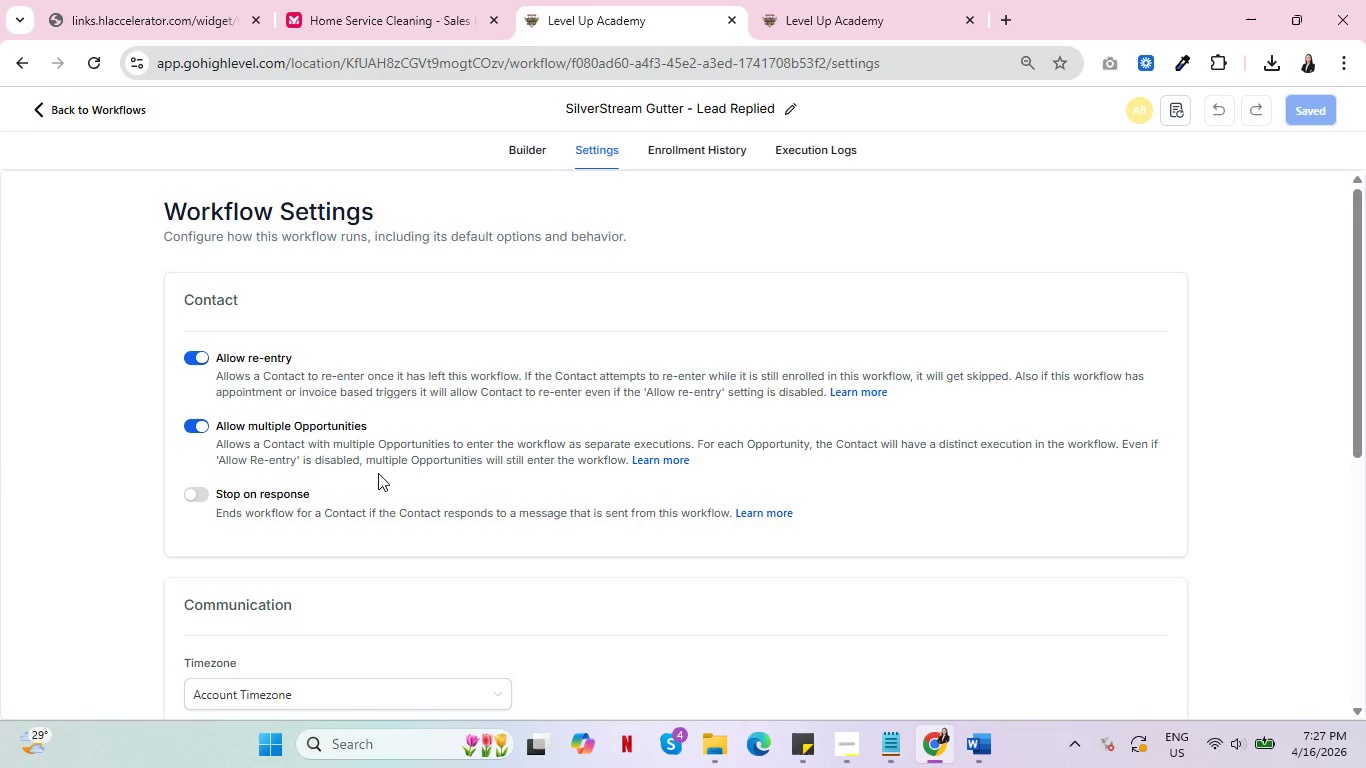 
type(Di)
 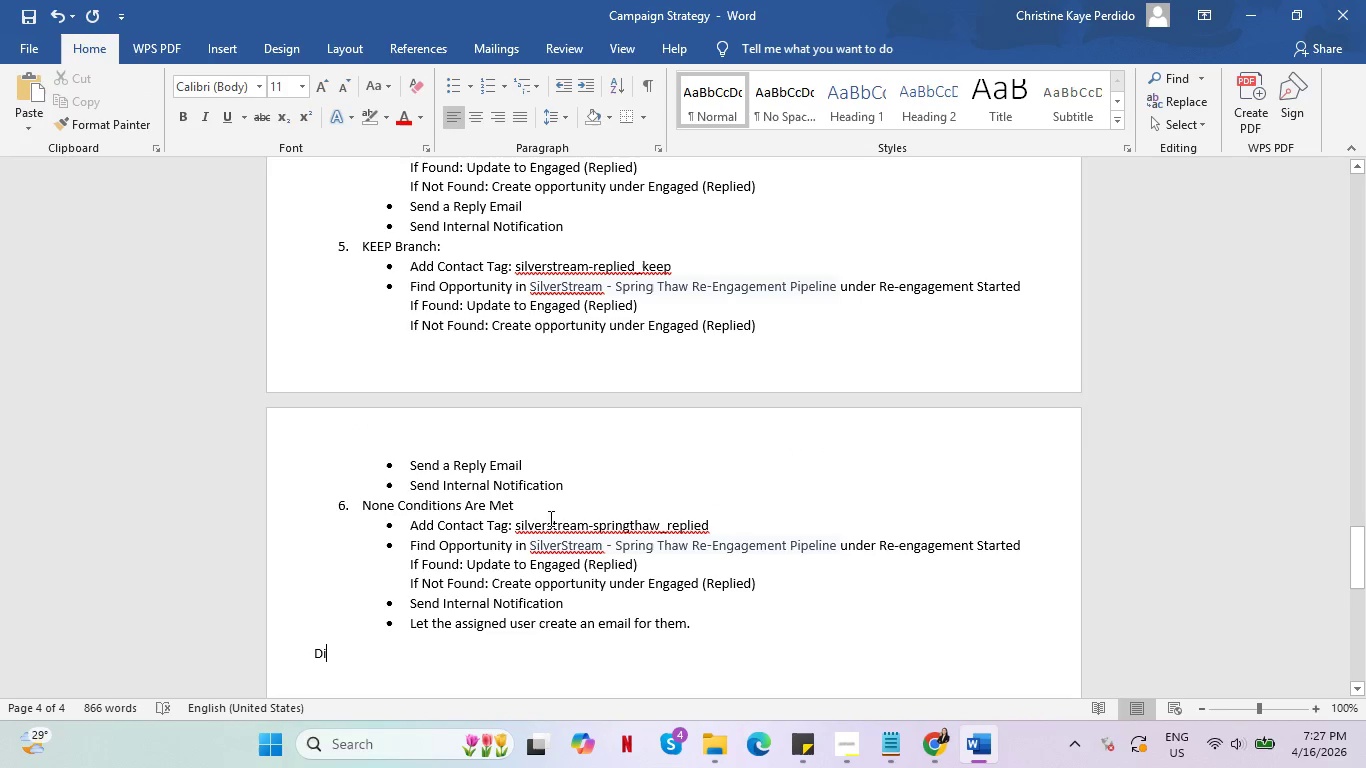 
scroll: coordinate [554, 492], scroll_direction: up, amount: 13.0
 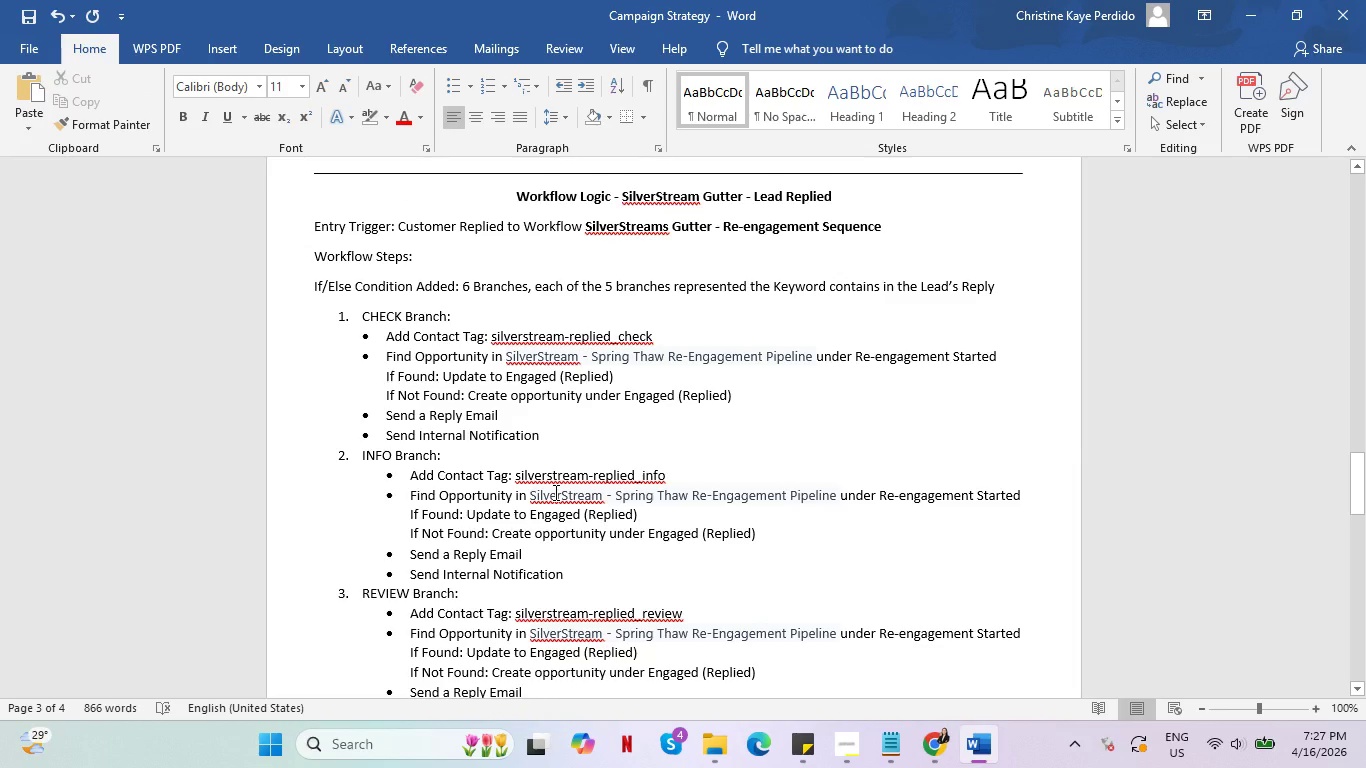 
scroll: coordinate [554, 492], scroll_direction: down, amount: 16.0
 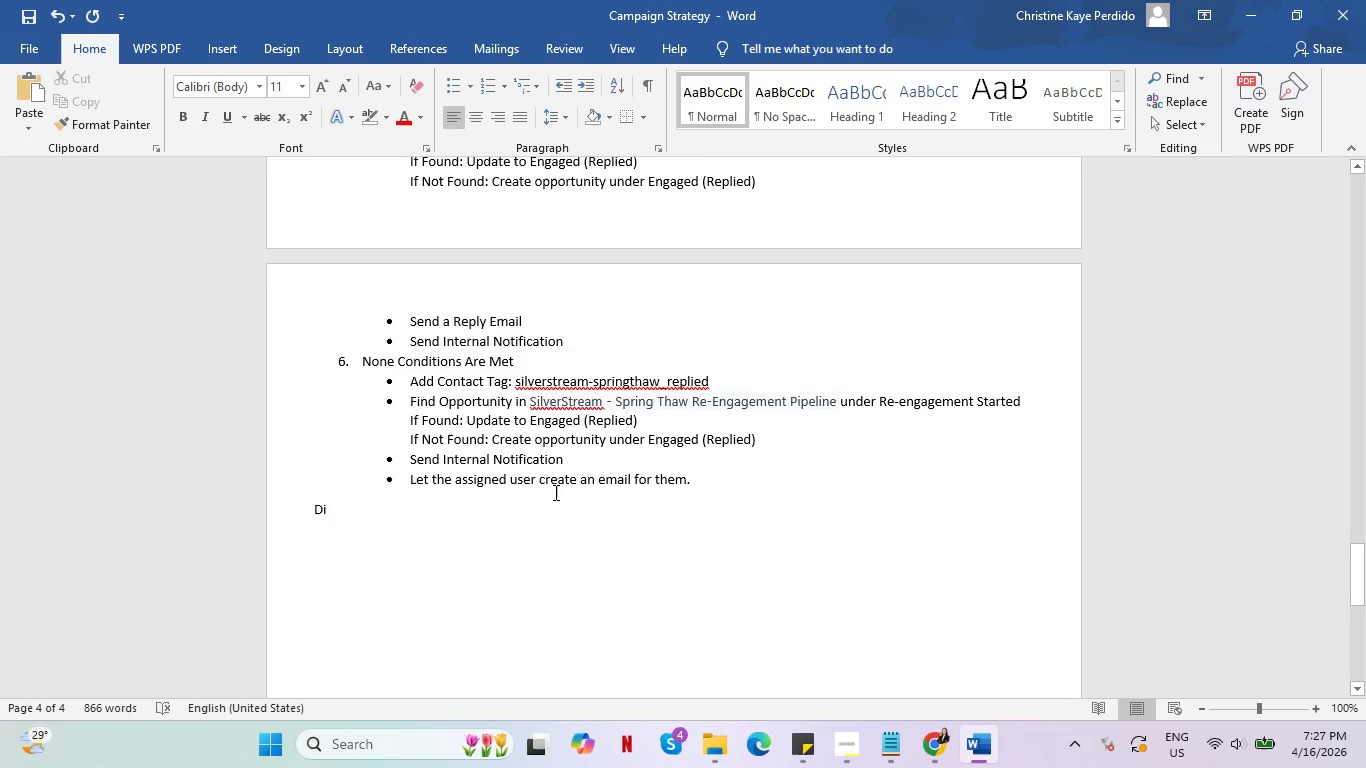 
type(sable the )
 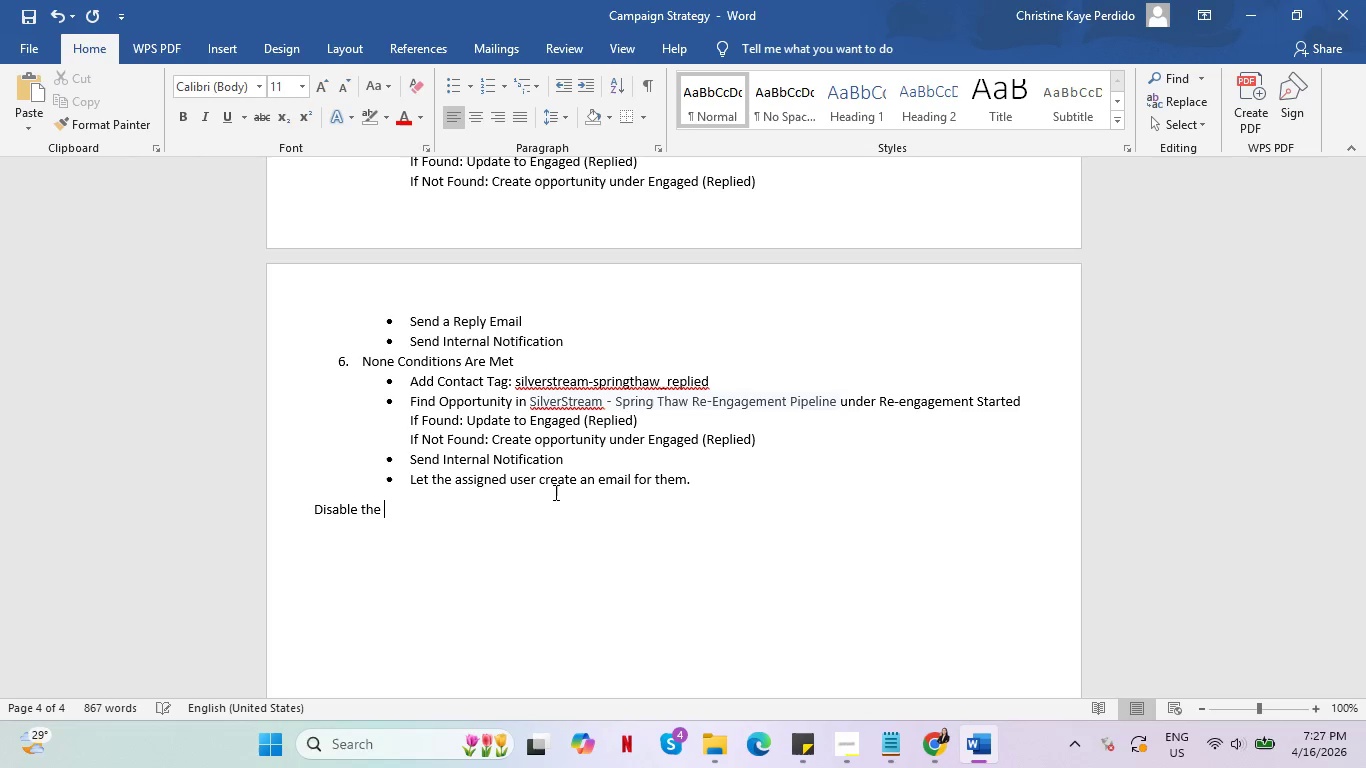 
key(Alt+AltLeft)
 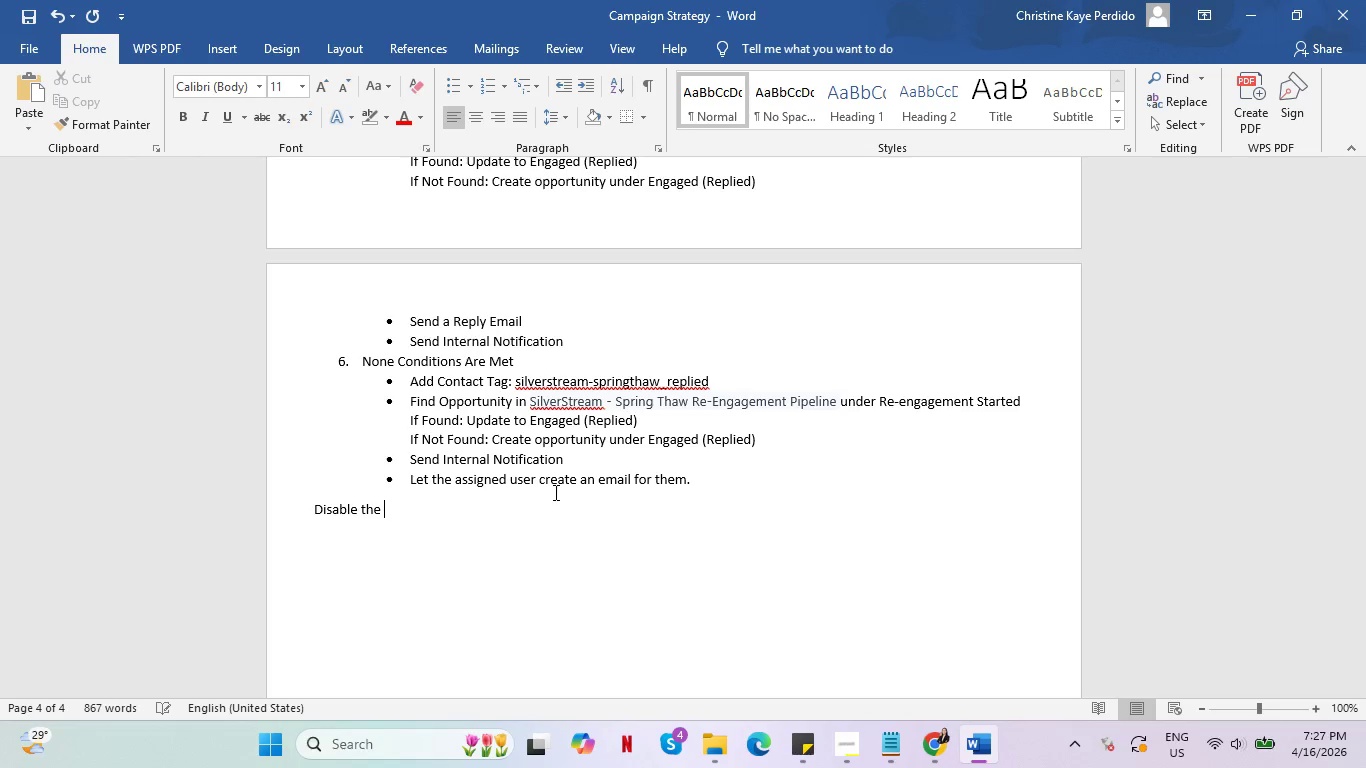 
key(Alt+Tab)
 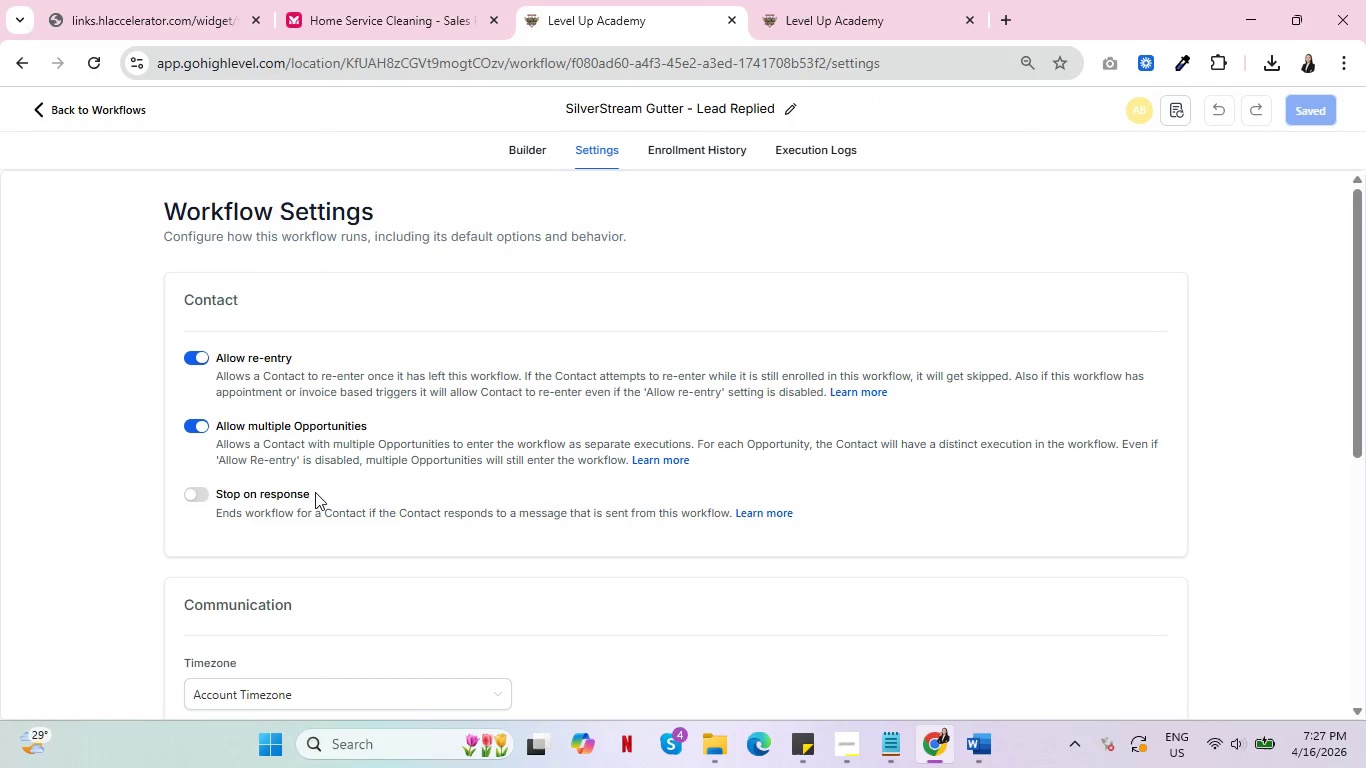 
left_click_drag(start_coordinate=[316, 493], to_coordinate=[217, 494])
 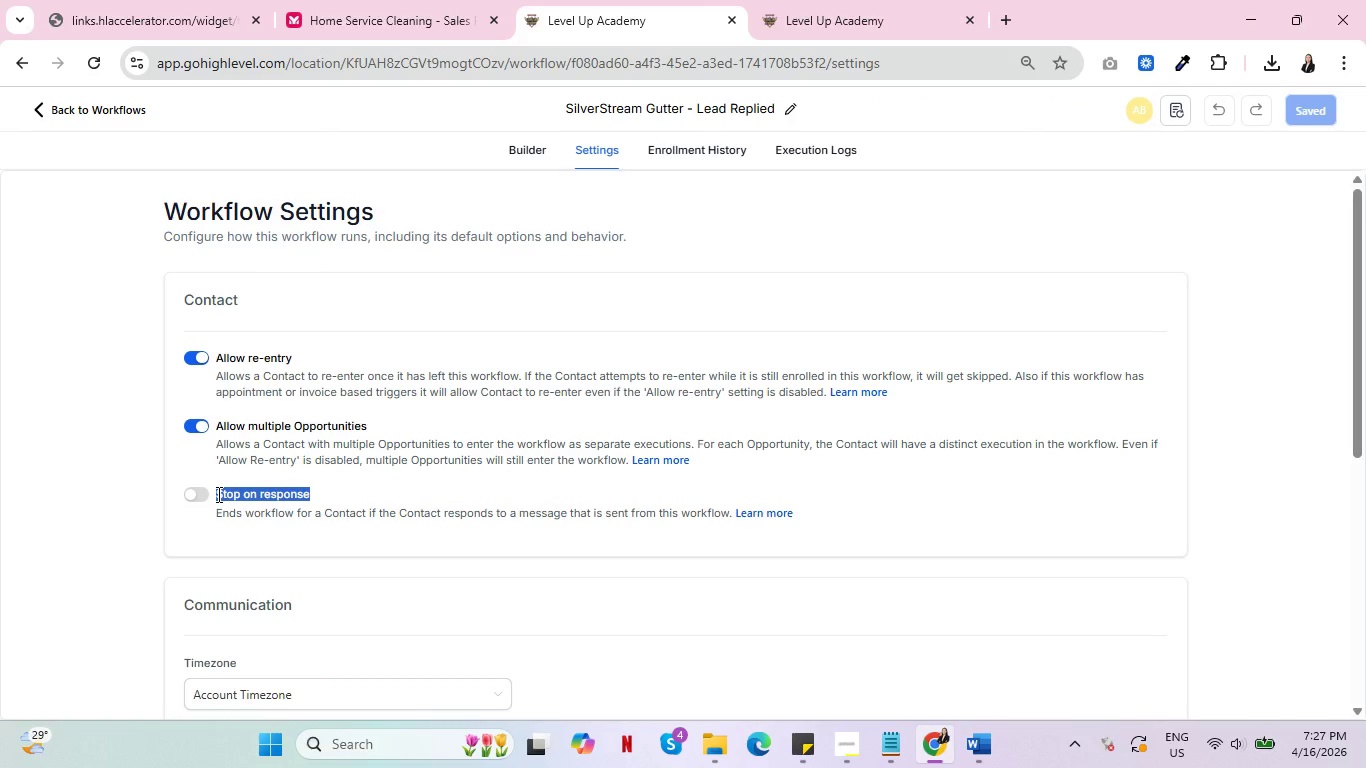 
key(Control+C)
 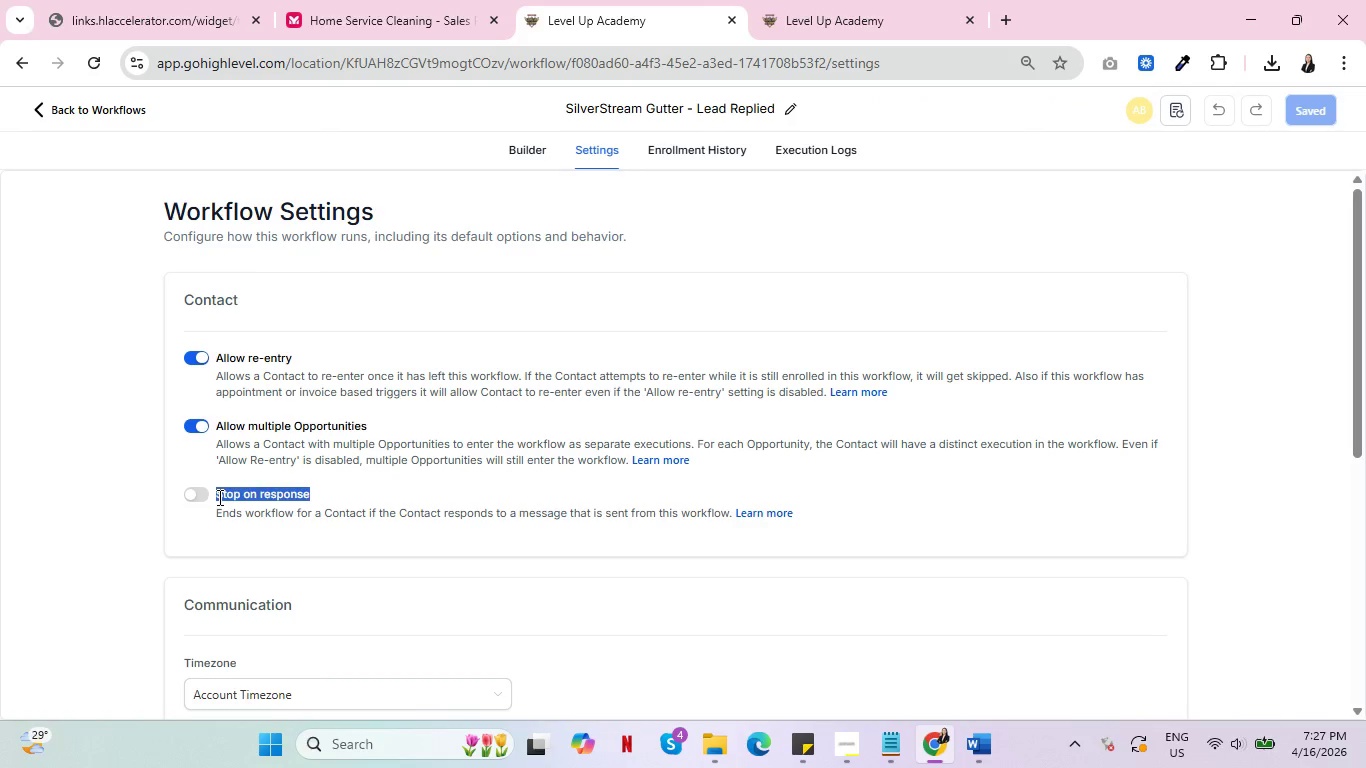 
key(Alt+AltLeft)
 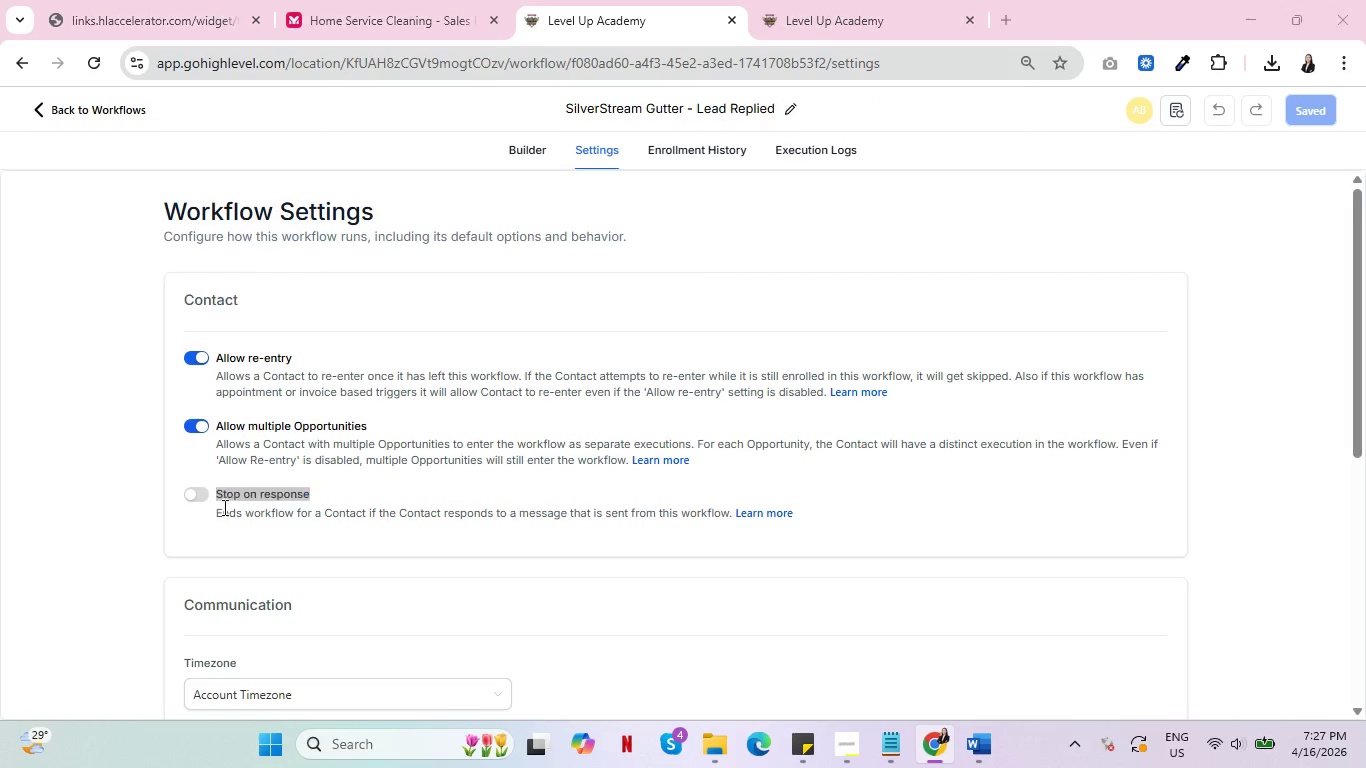 
key(Alt+Tab)
 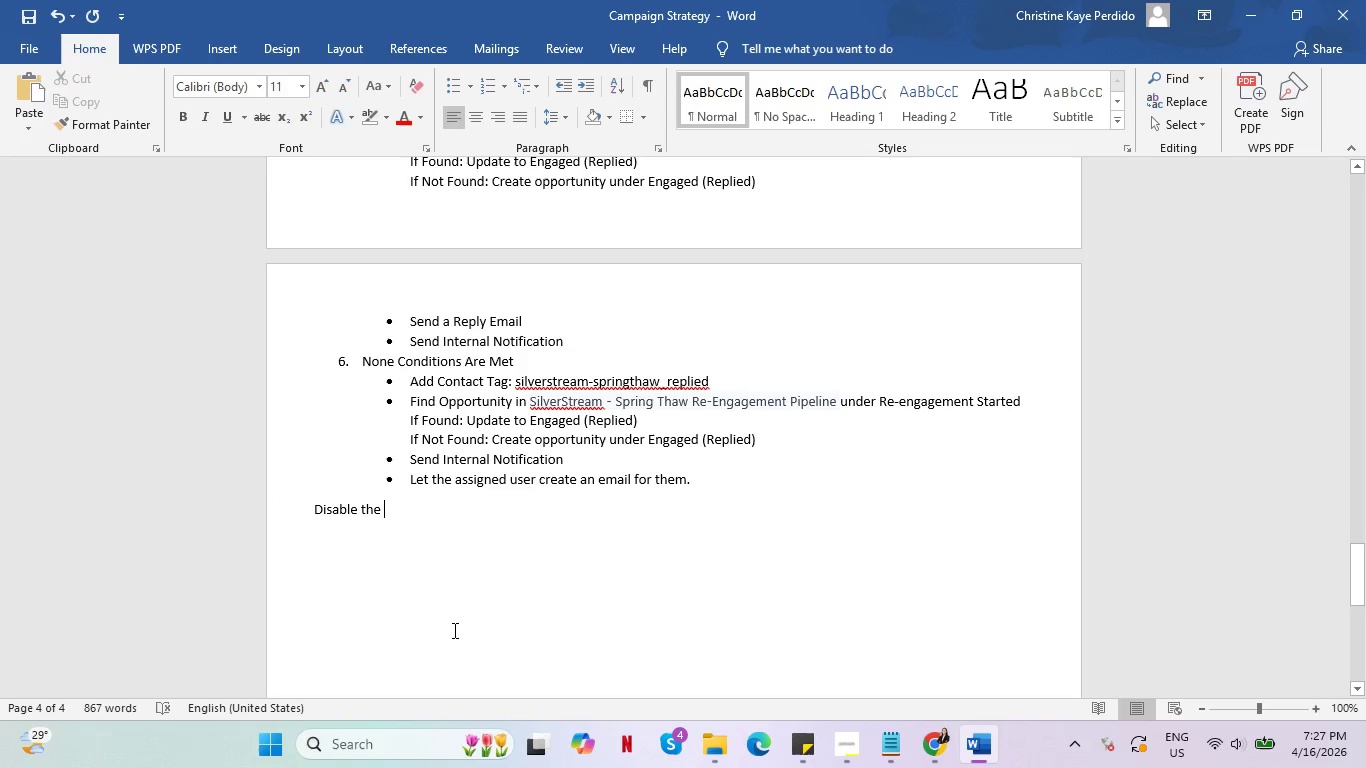 
key(Control+V)
 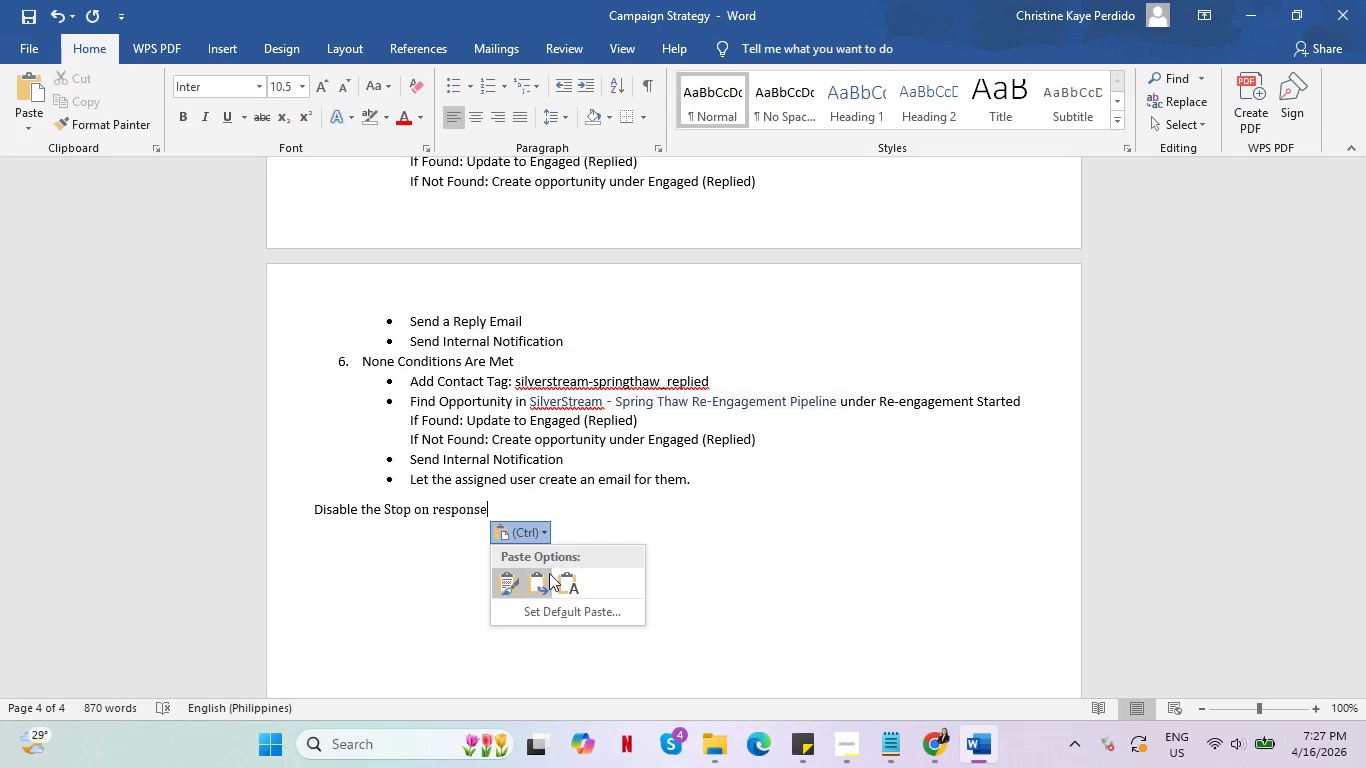 
key(Alt+AltLeft)
 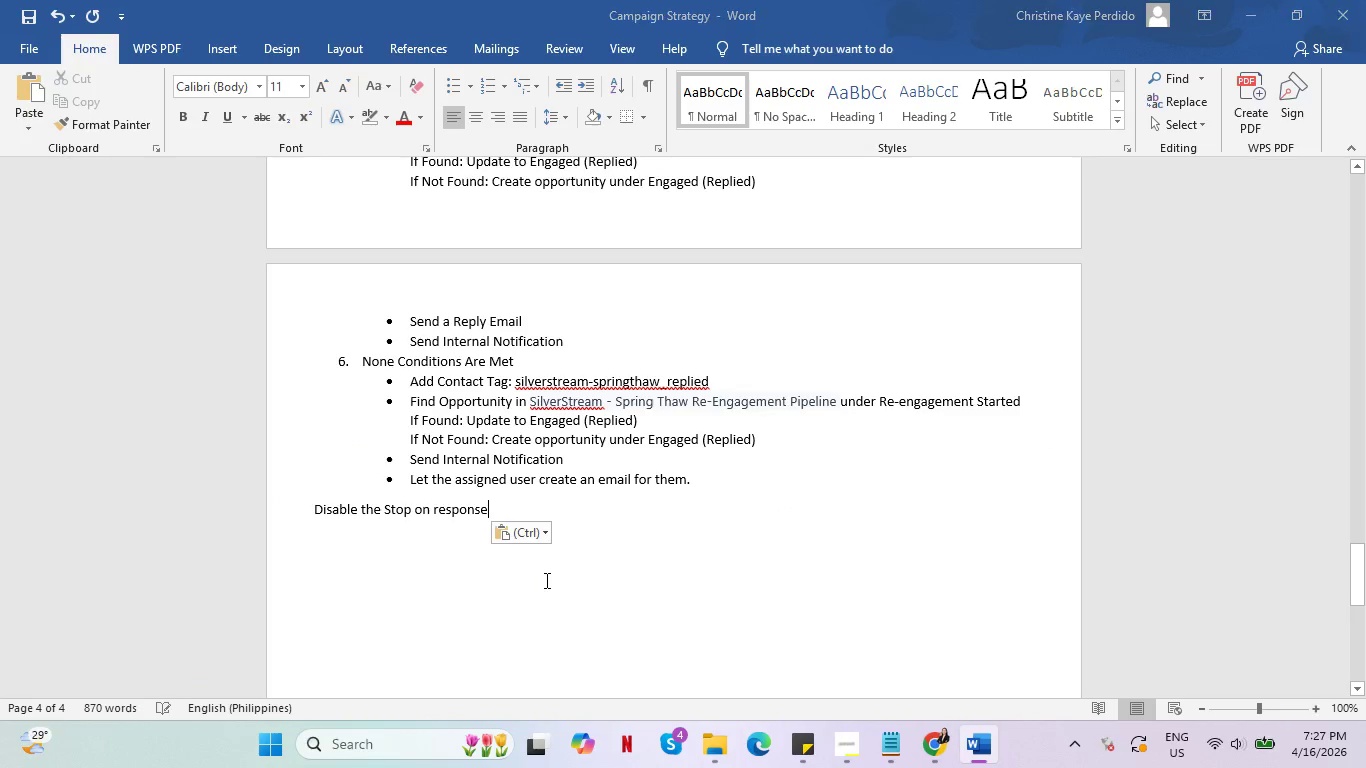 
key(Alt+Tab)
 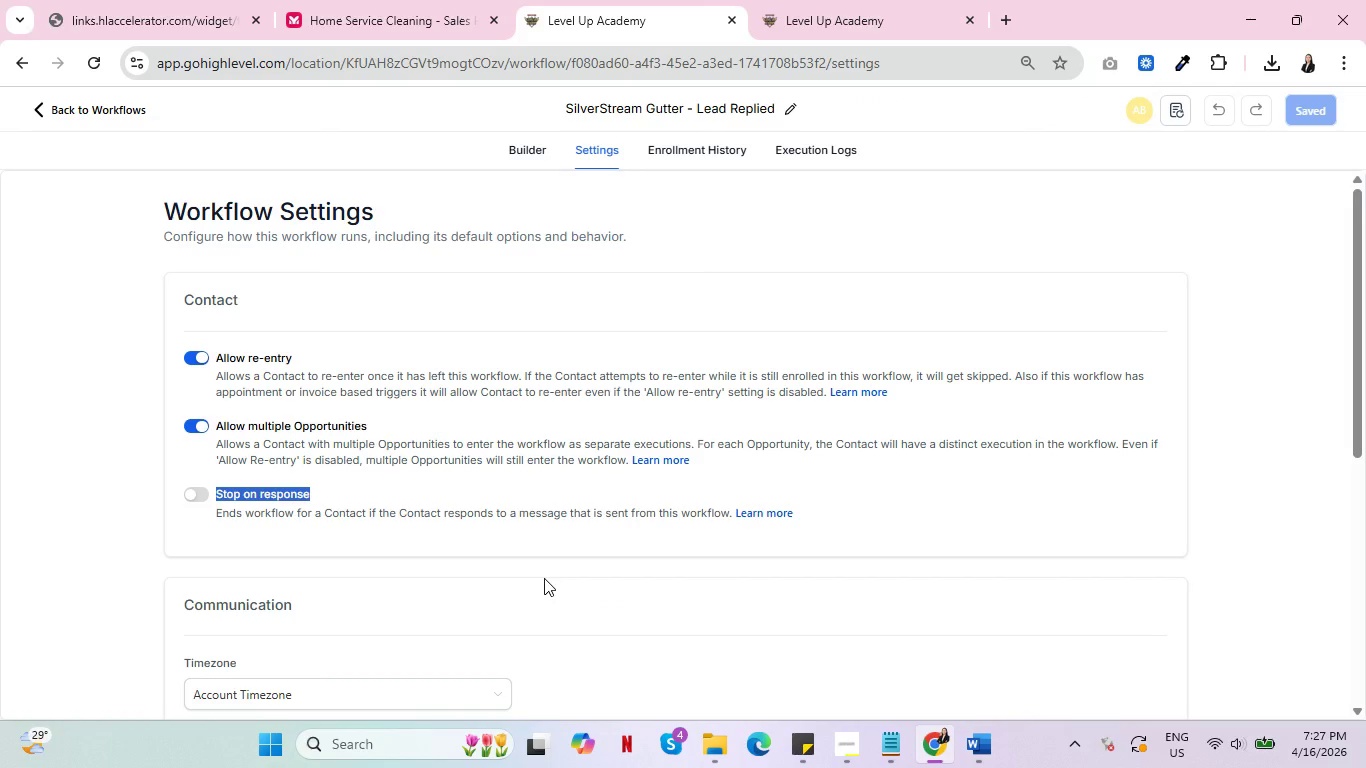 
key(Alt+AltLeft)
 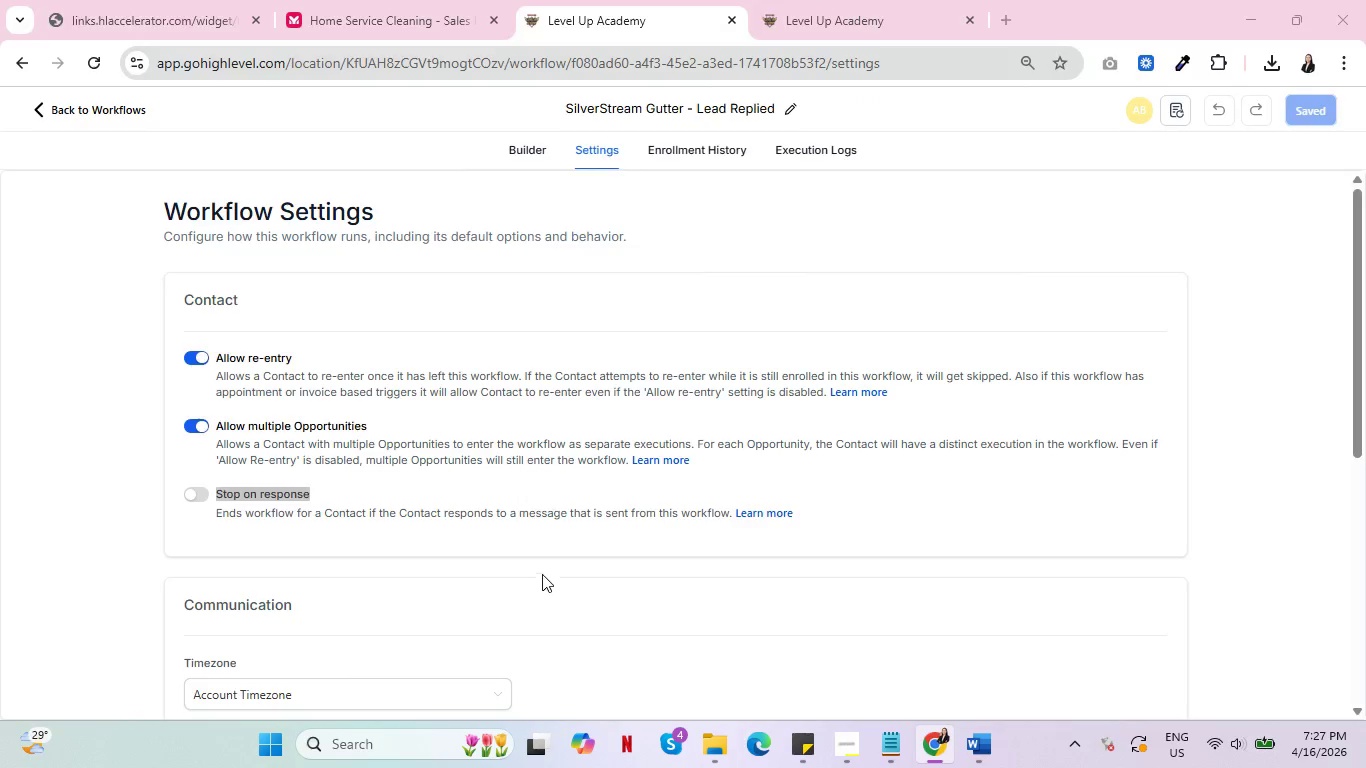 
key(Tab)
type( under Wrk)
key(Backspace)
key(Backspace)
type(orkflow Settings)
 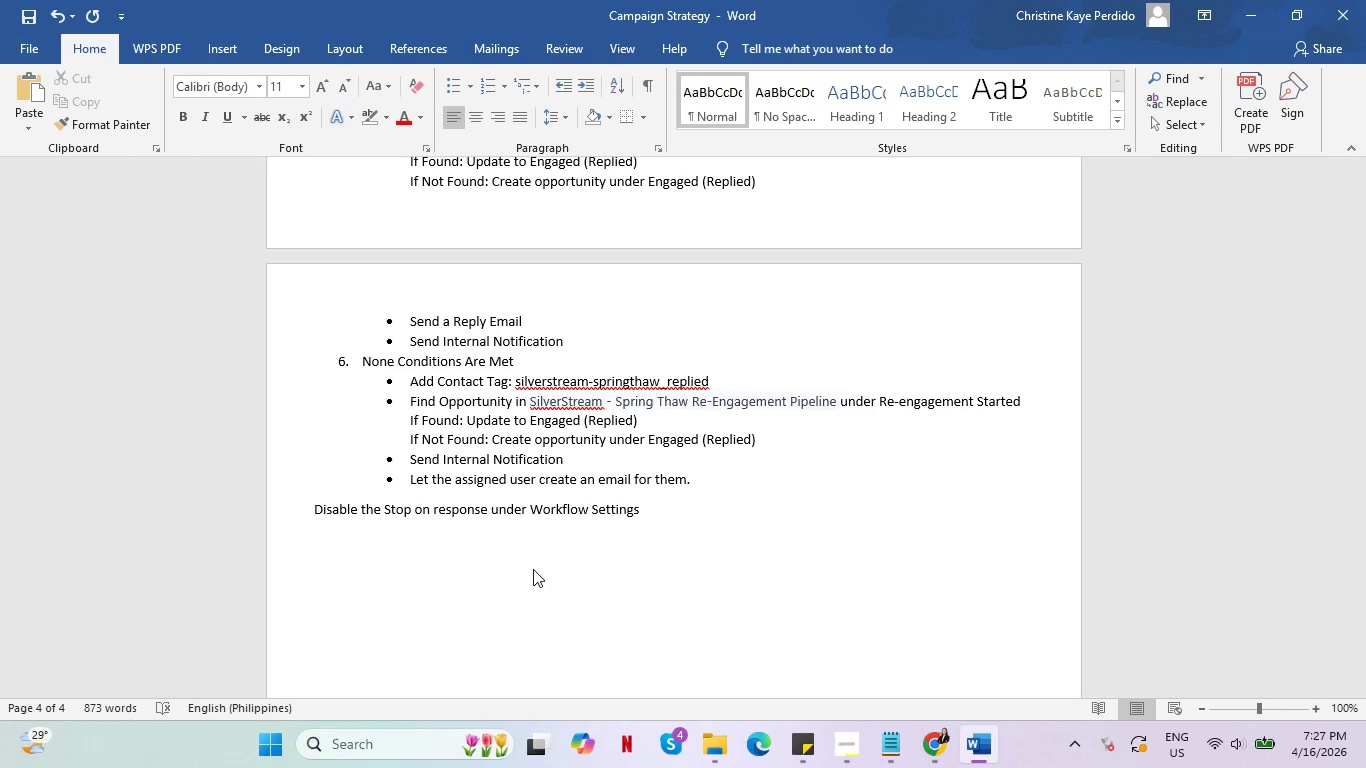 
key(Period)
 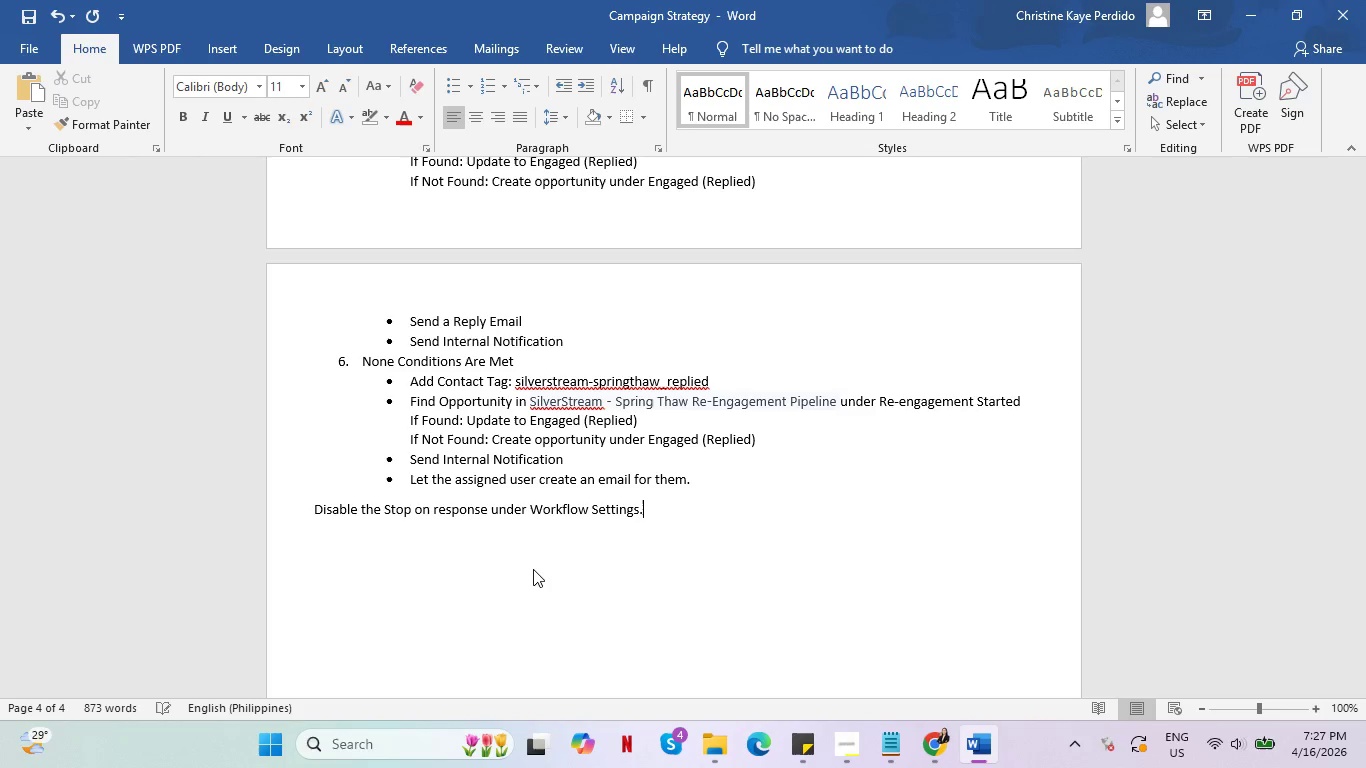 
key(Enter)
 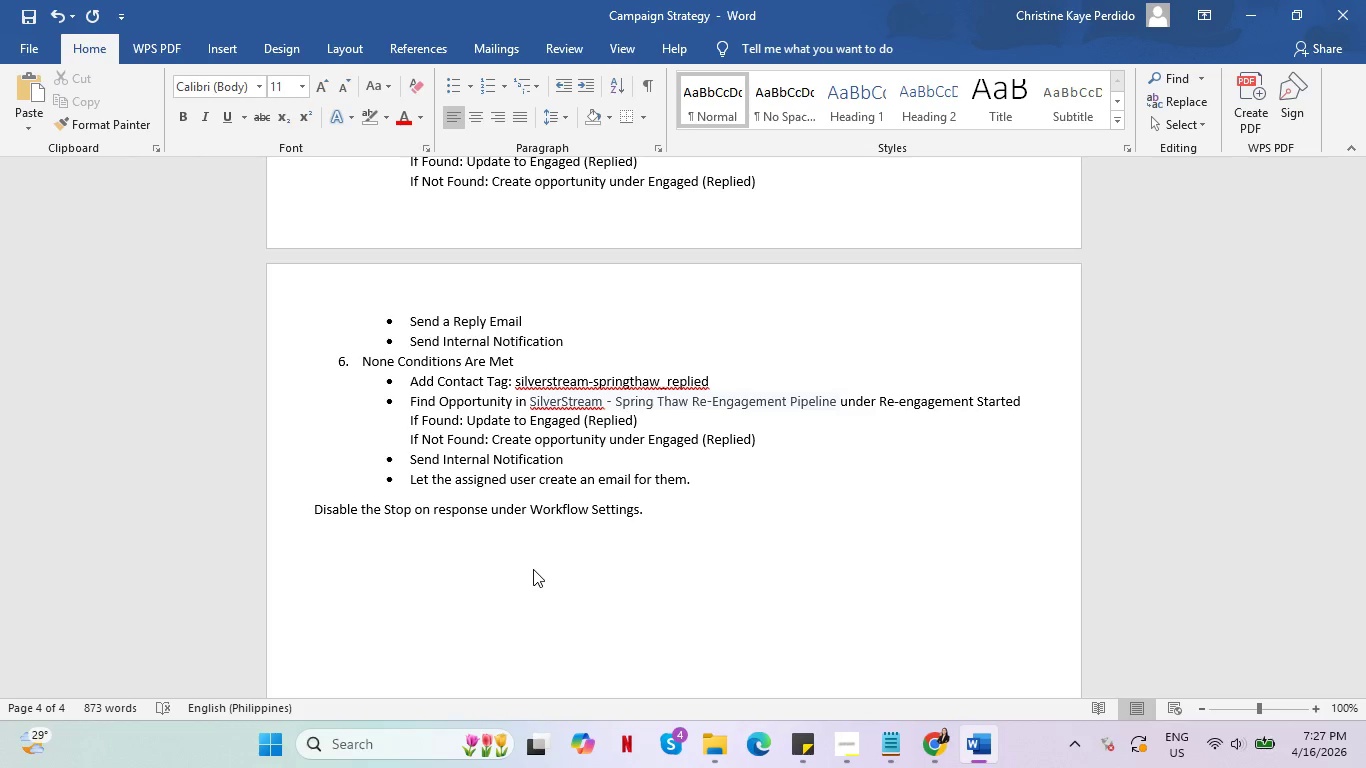 
left_click([33, 21])
 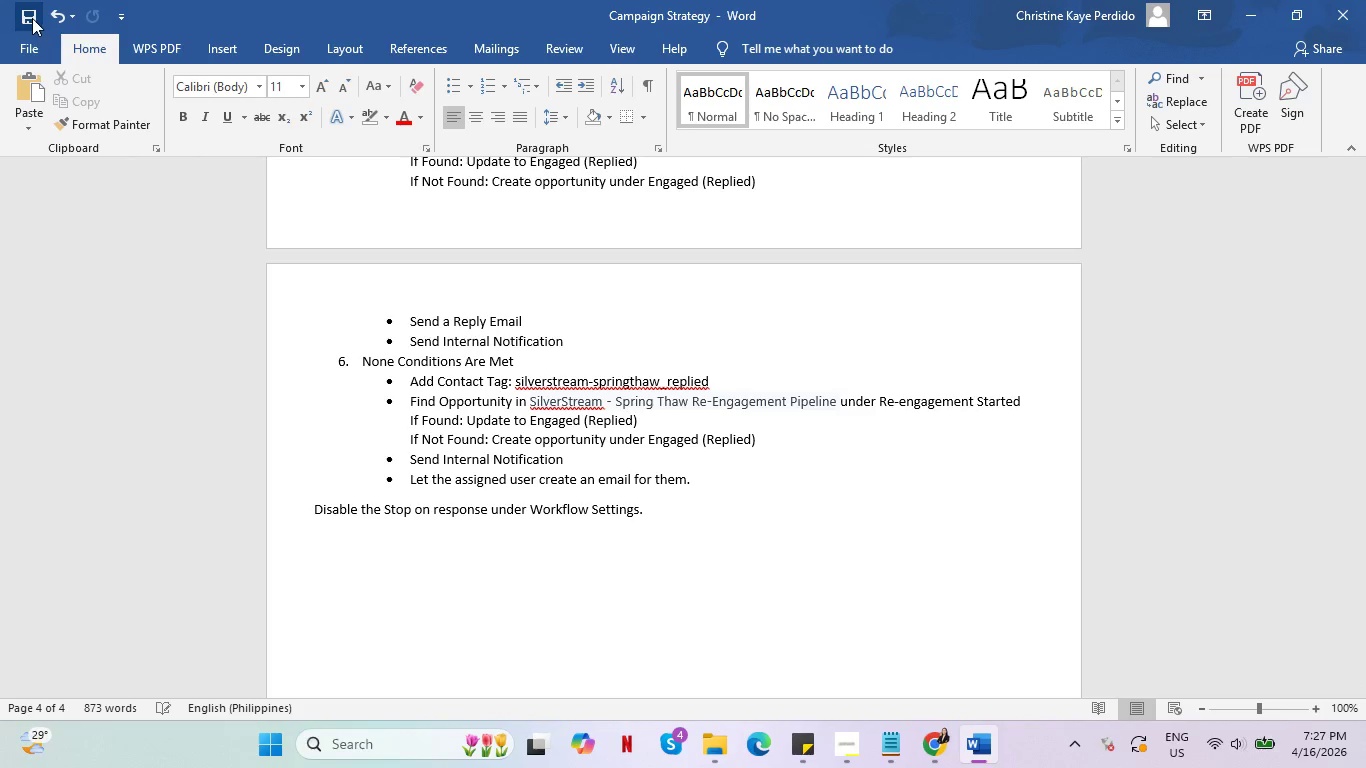 
left_click([32, 18])
 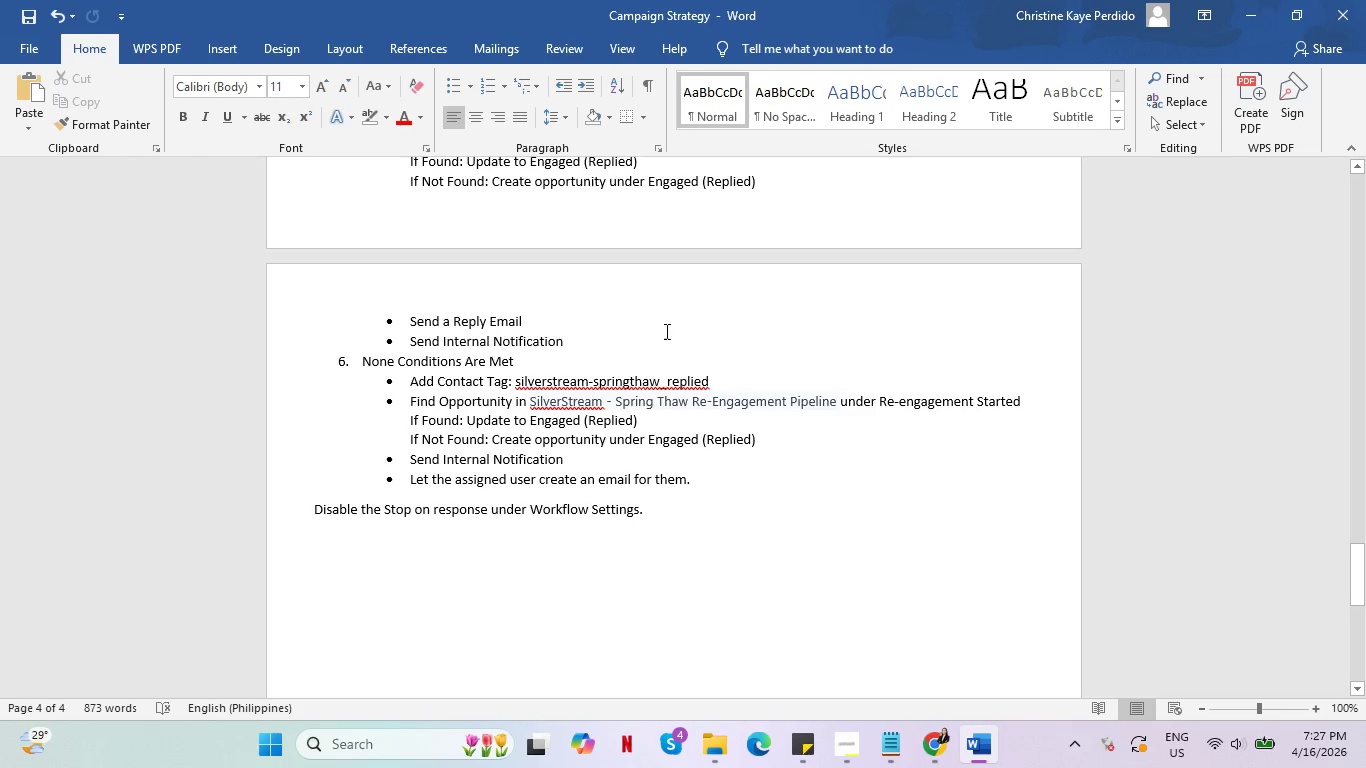 
scroll: coordinate [700, 385], scroll_direction: down, amount: 14.0
 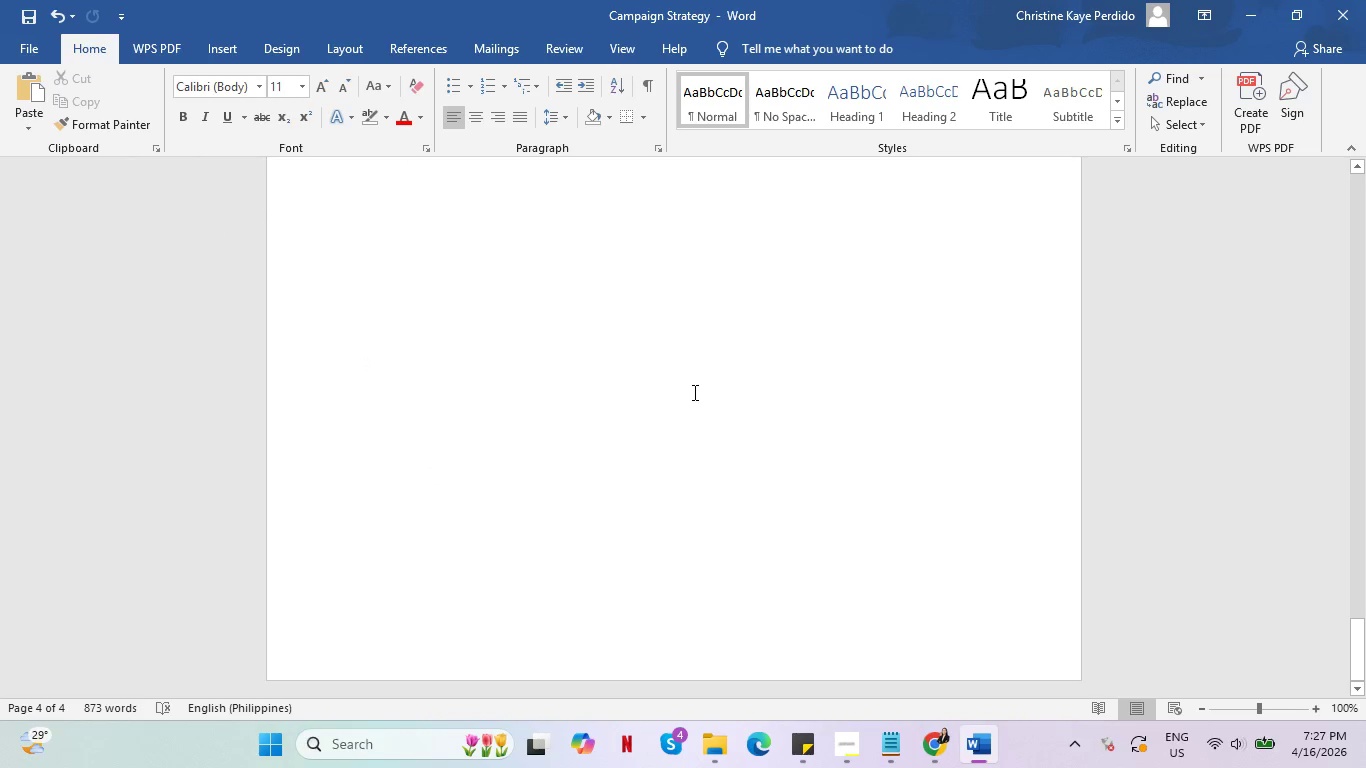 
scroll: coordinate [696, 386], scroll_direction: up, amount: 35.0
 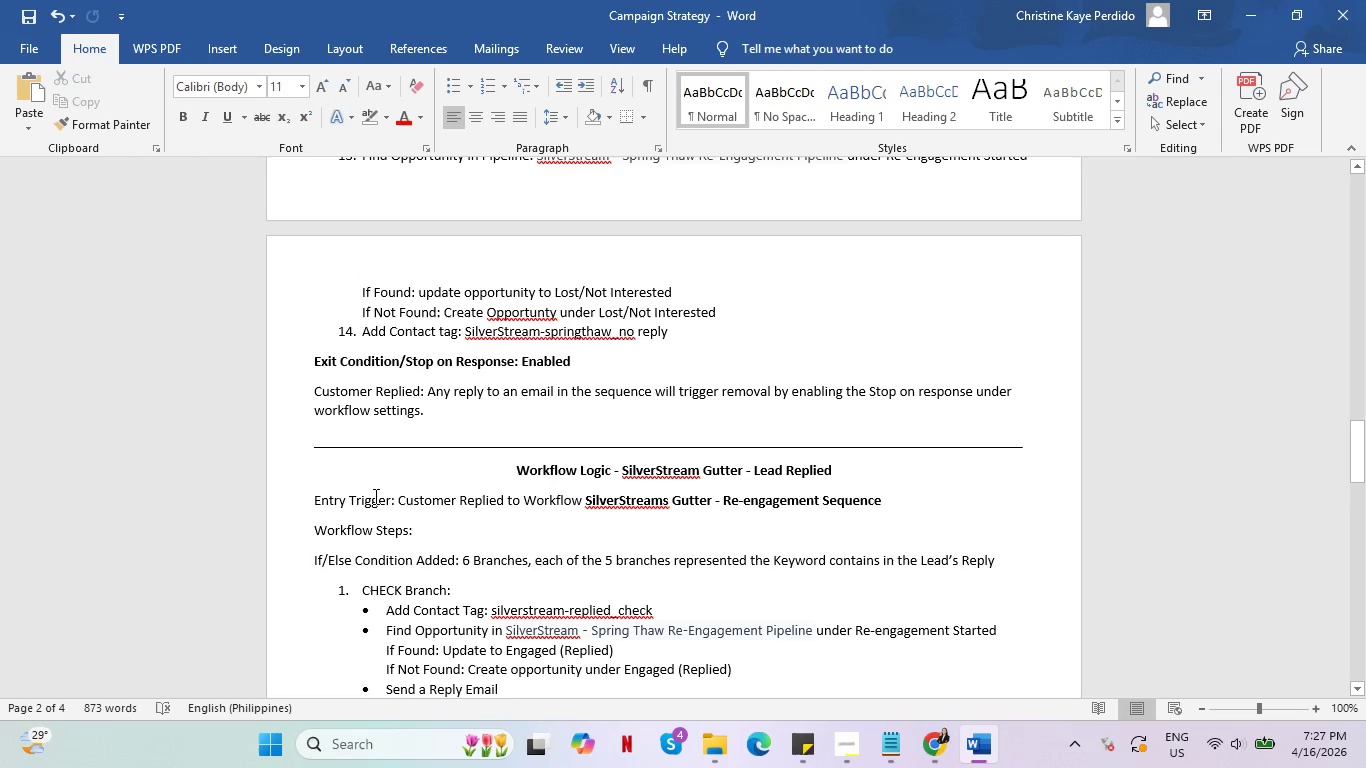 
left_click_drag(start_coordinate=[396, 502], to_coordinate=[282, 502])
 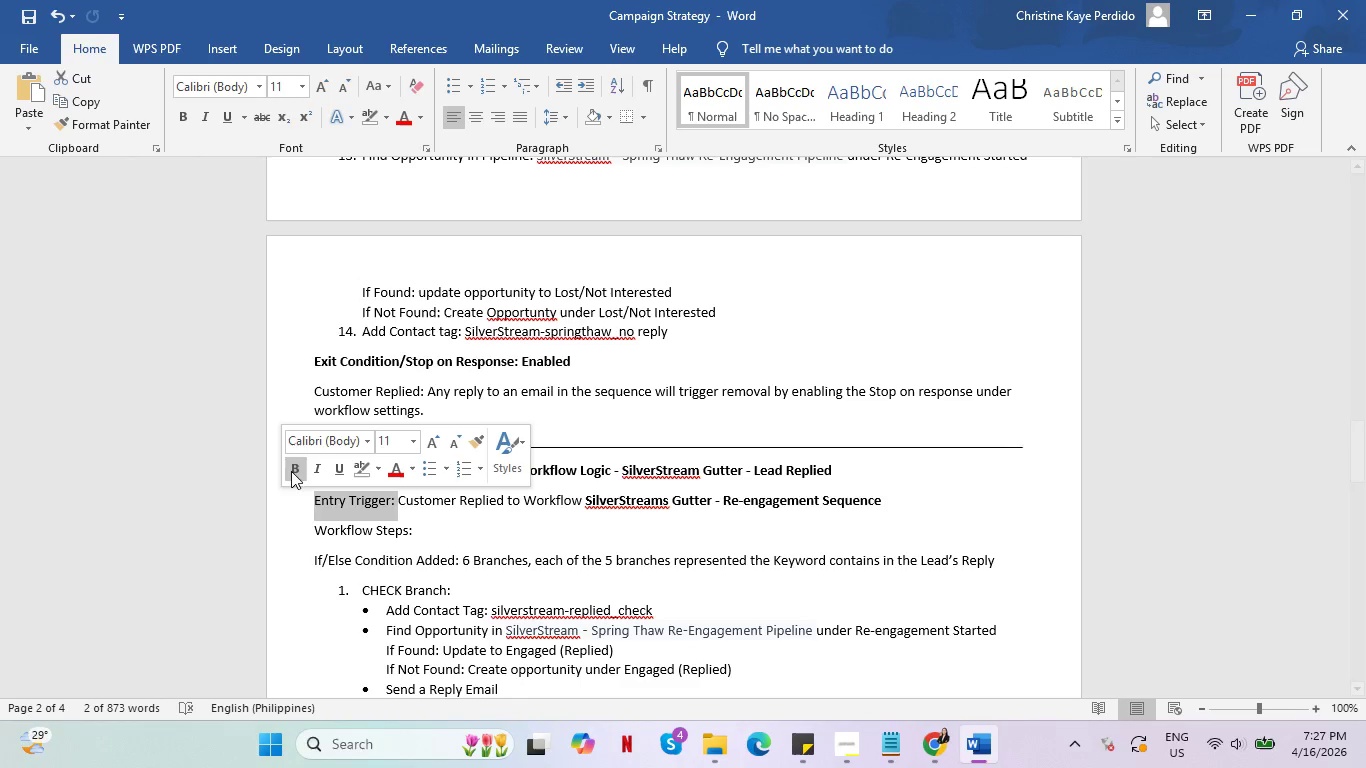 
left_click([292, 469])
 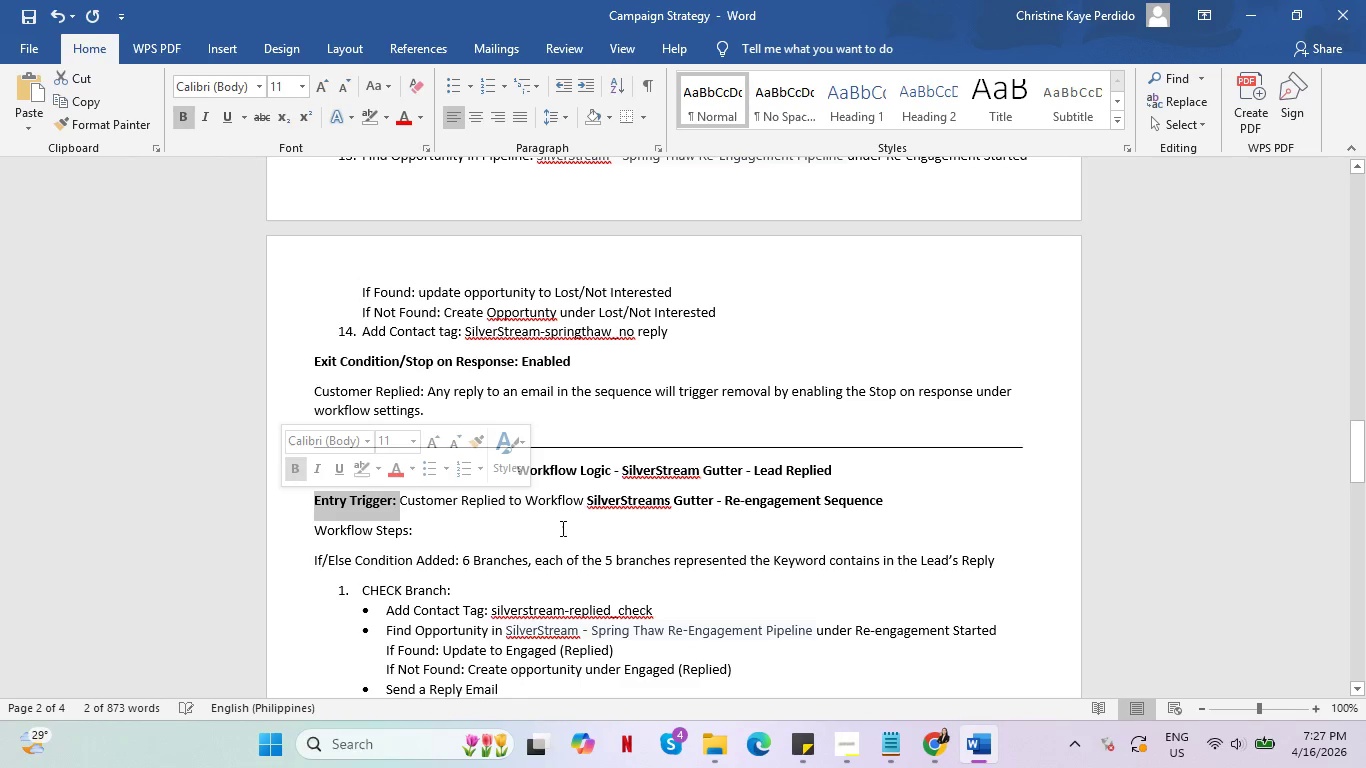 
left_click([561, 528])
 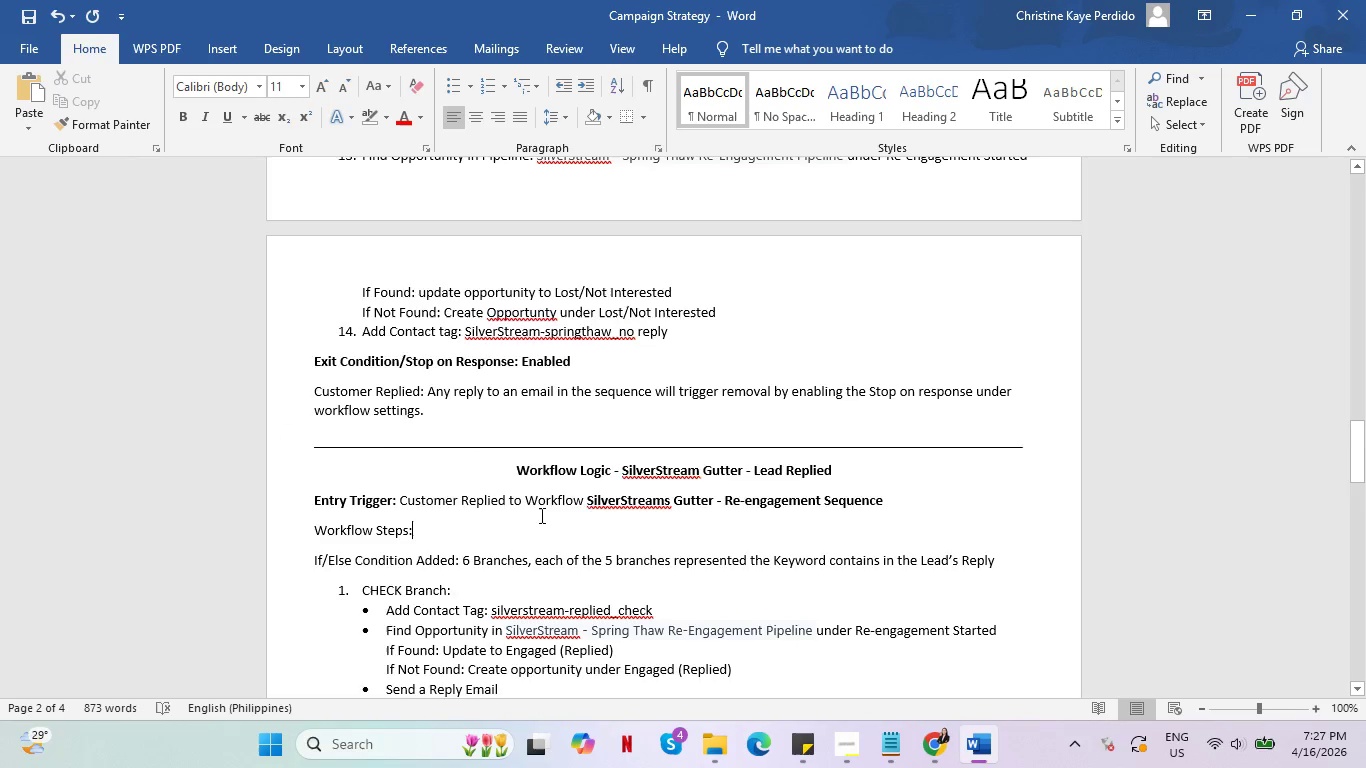 
scroll: coordinate [517, 497], scroll_direction: down, amount: 22.0
 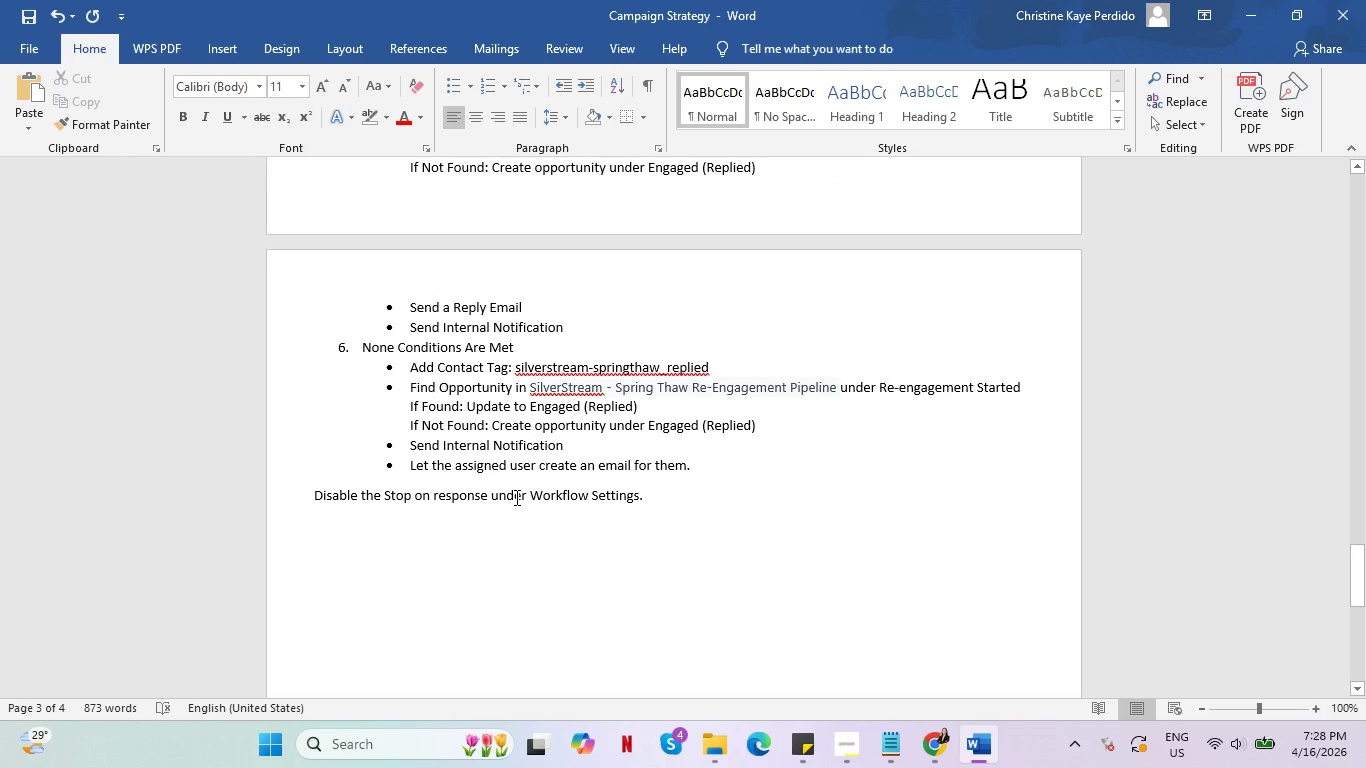 
scroll: coordinate [529, 499], scroll_direction: up, amount: 37.0
 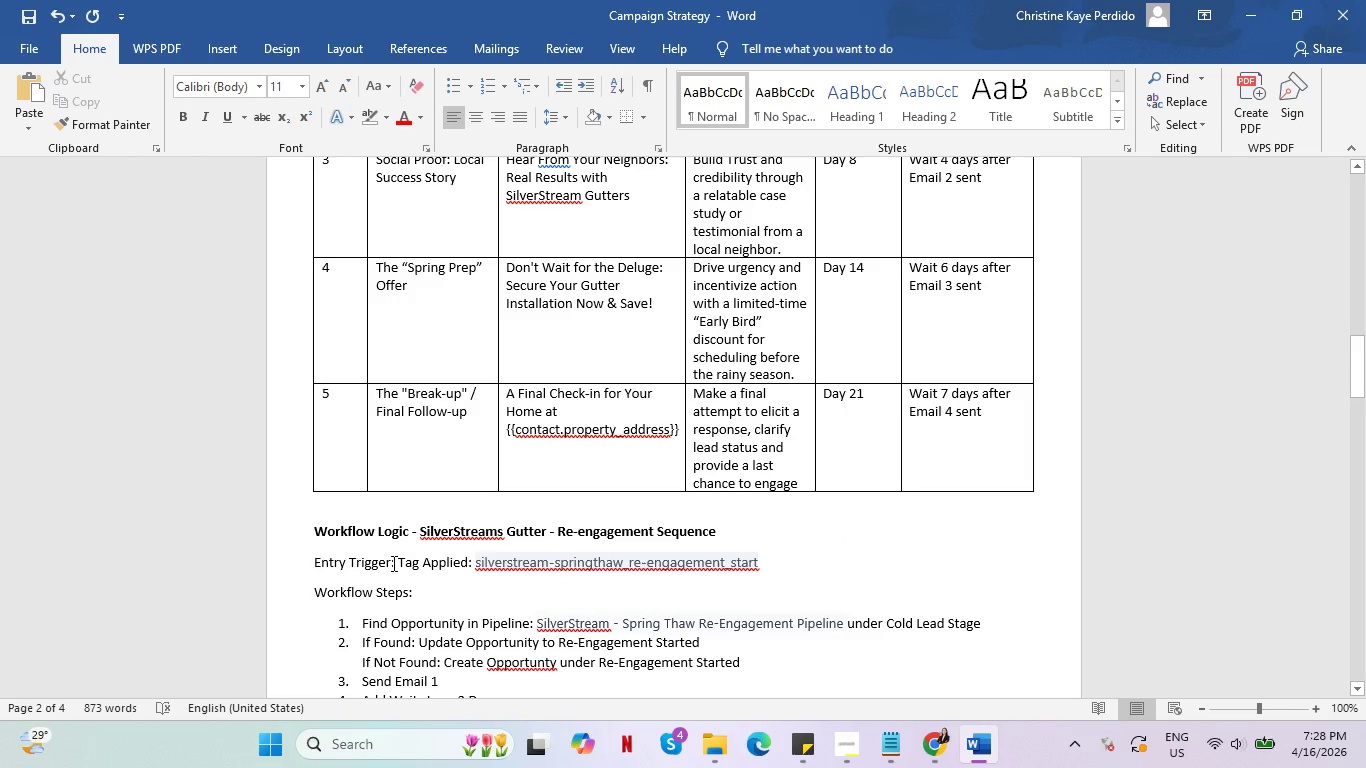 
left_click_drag(start_coordinate=[392, 563], to_coordinate=[304, 560])
 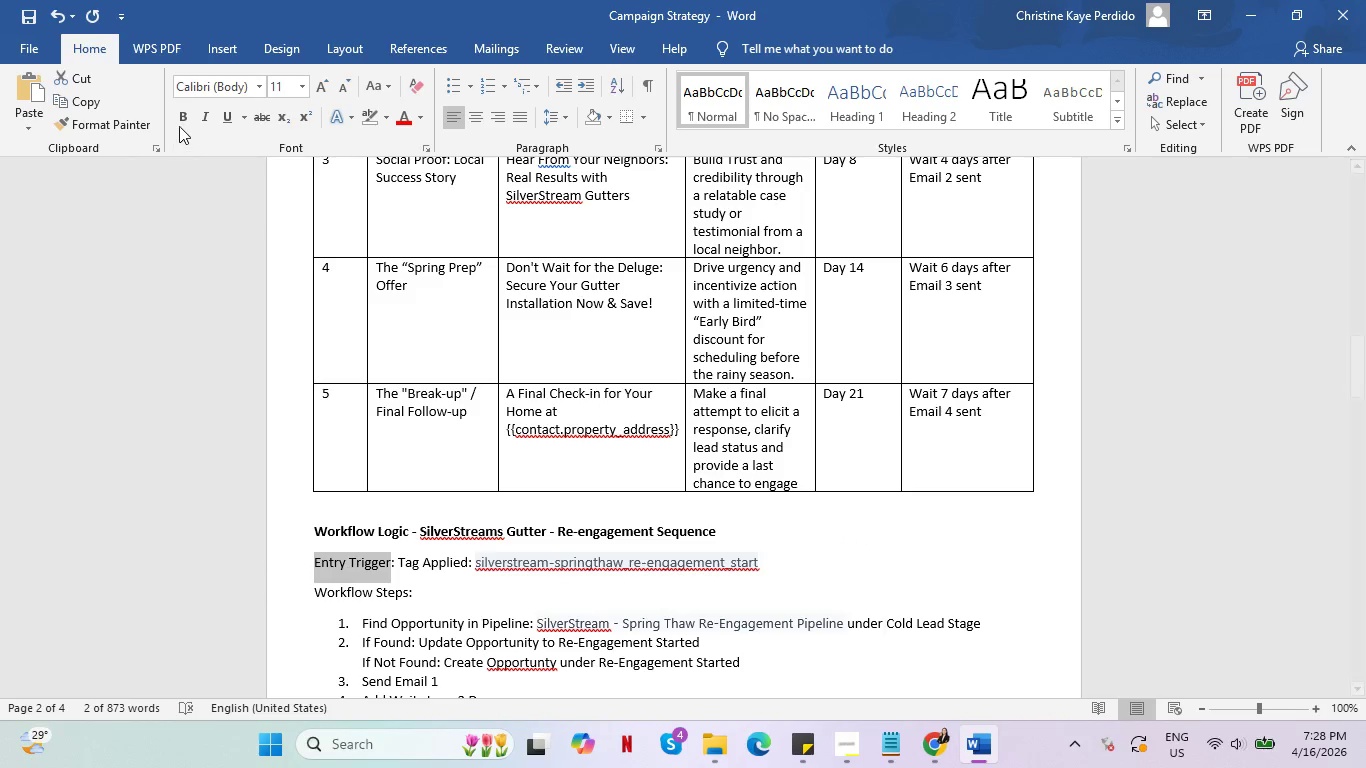 
left_click([183, 114])
 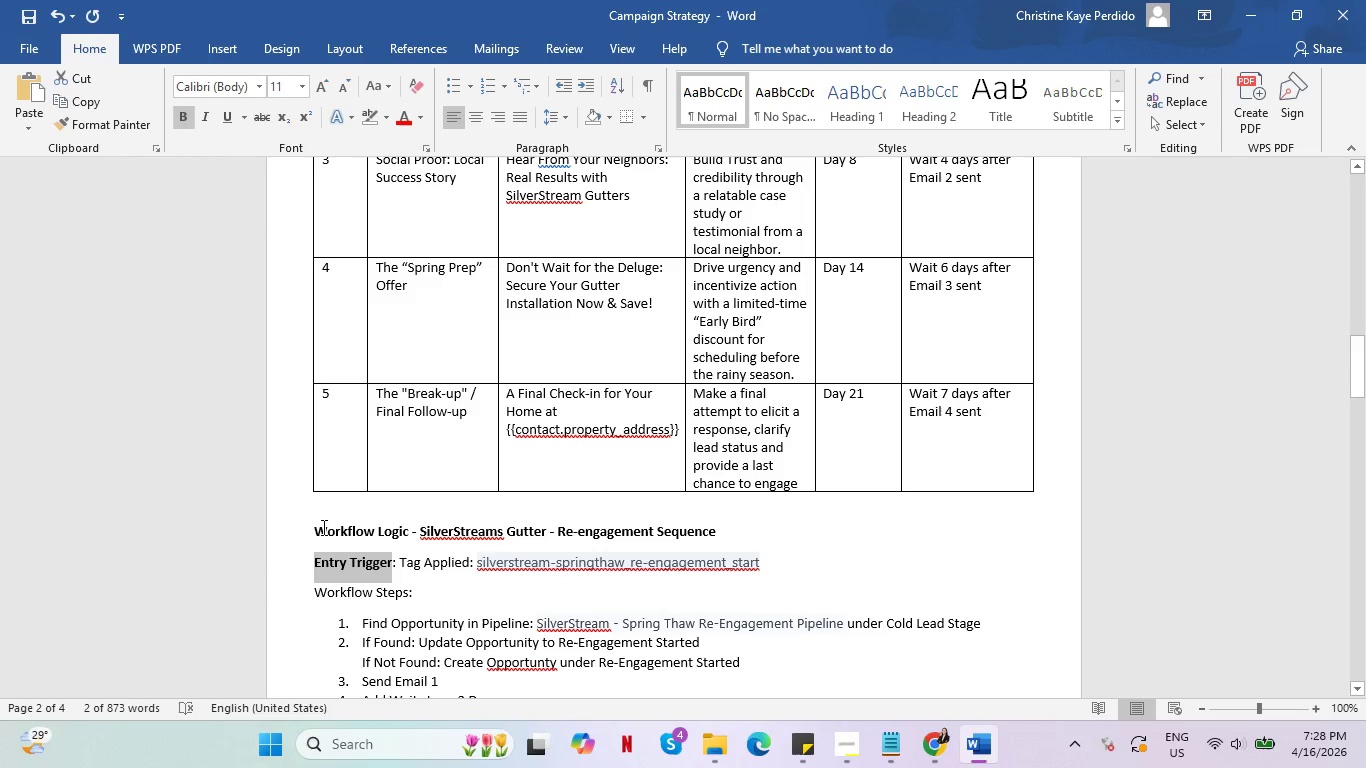 
left_click([318, 528])
 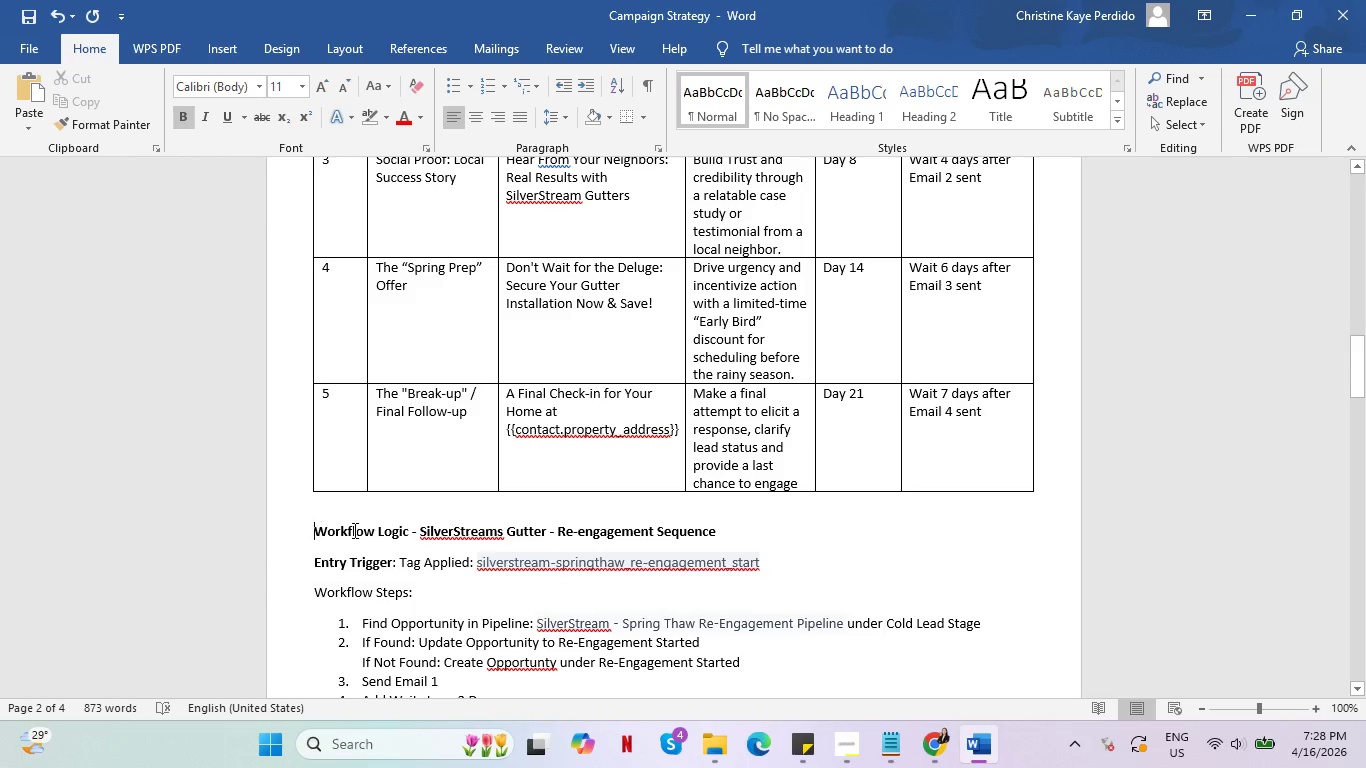 
left_click_drag(start_coordinate=[316, 528], to_coordinate=[737, 538])
 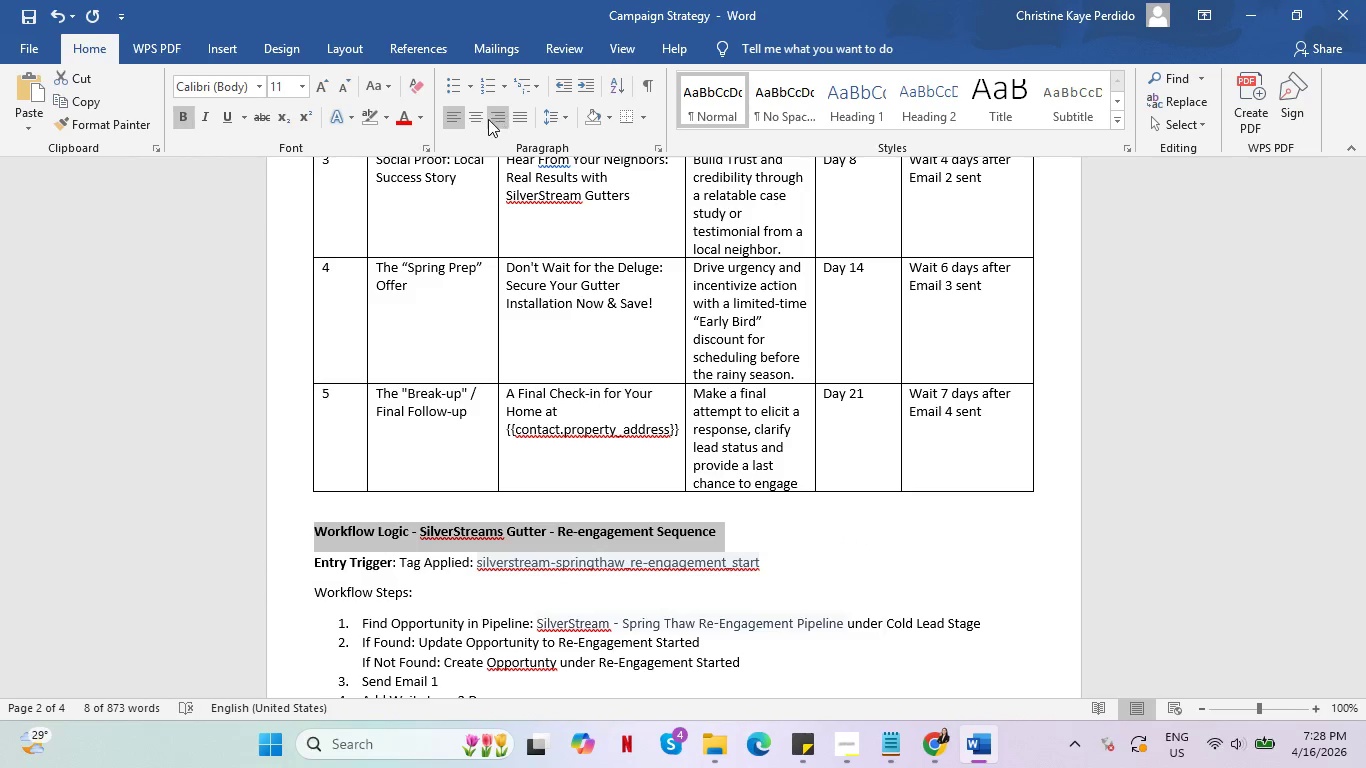 
left_click([475, 116])
 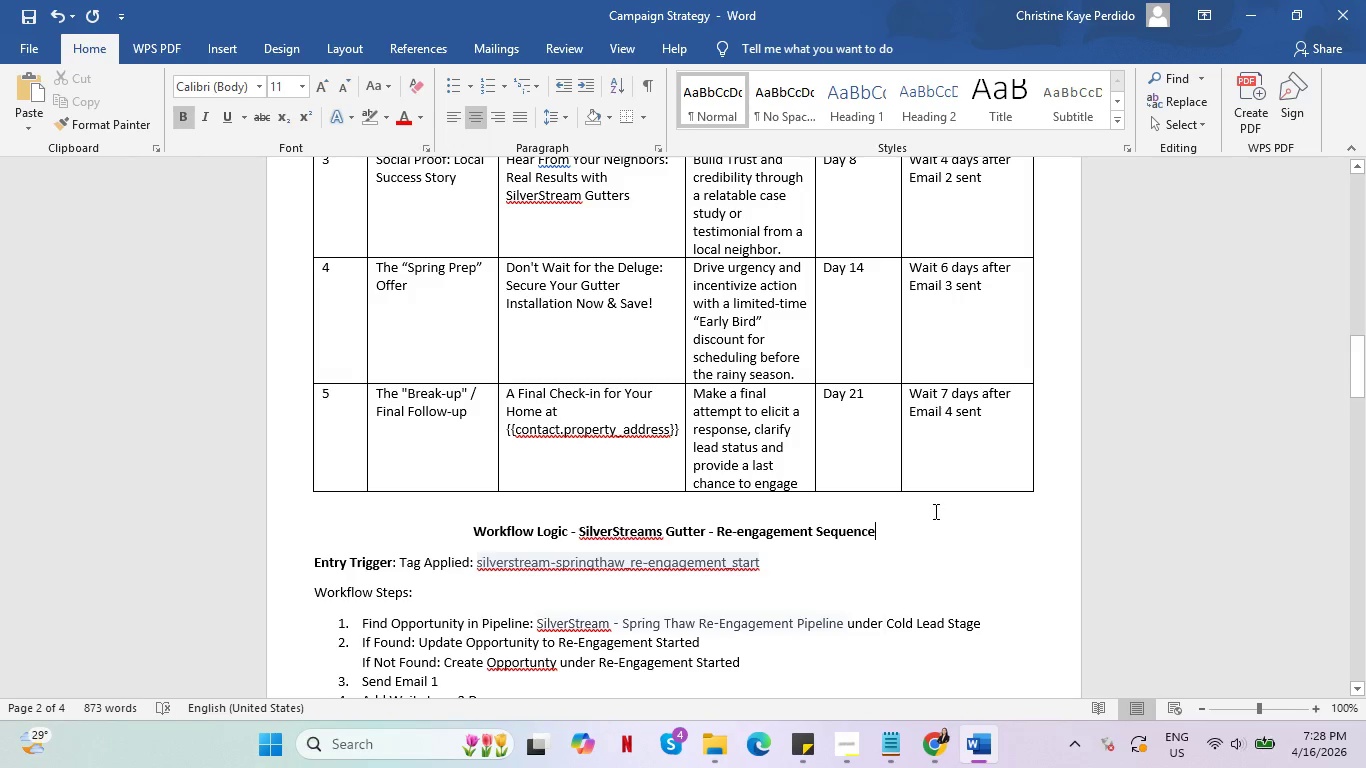 
scroll: coordinate [1016, 521], scroll_direction: down, amount: 13.0
 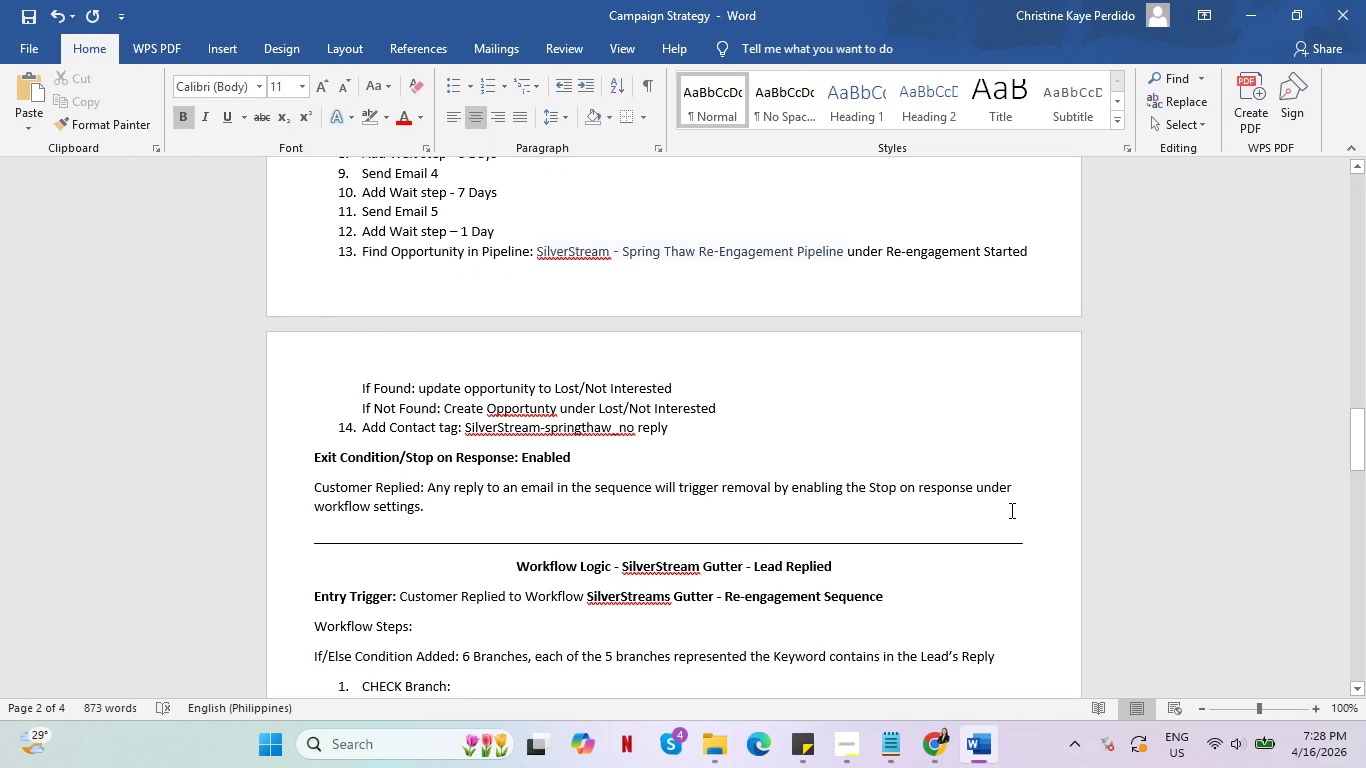 
wait(5.39)
 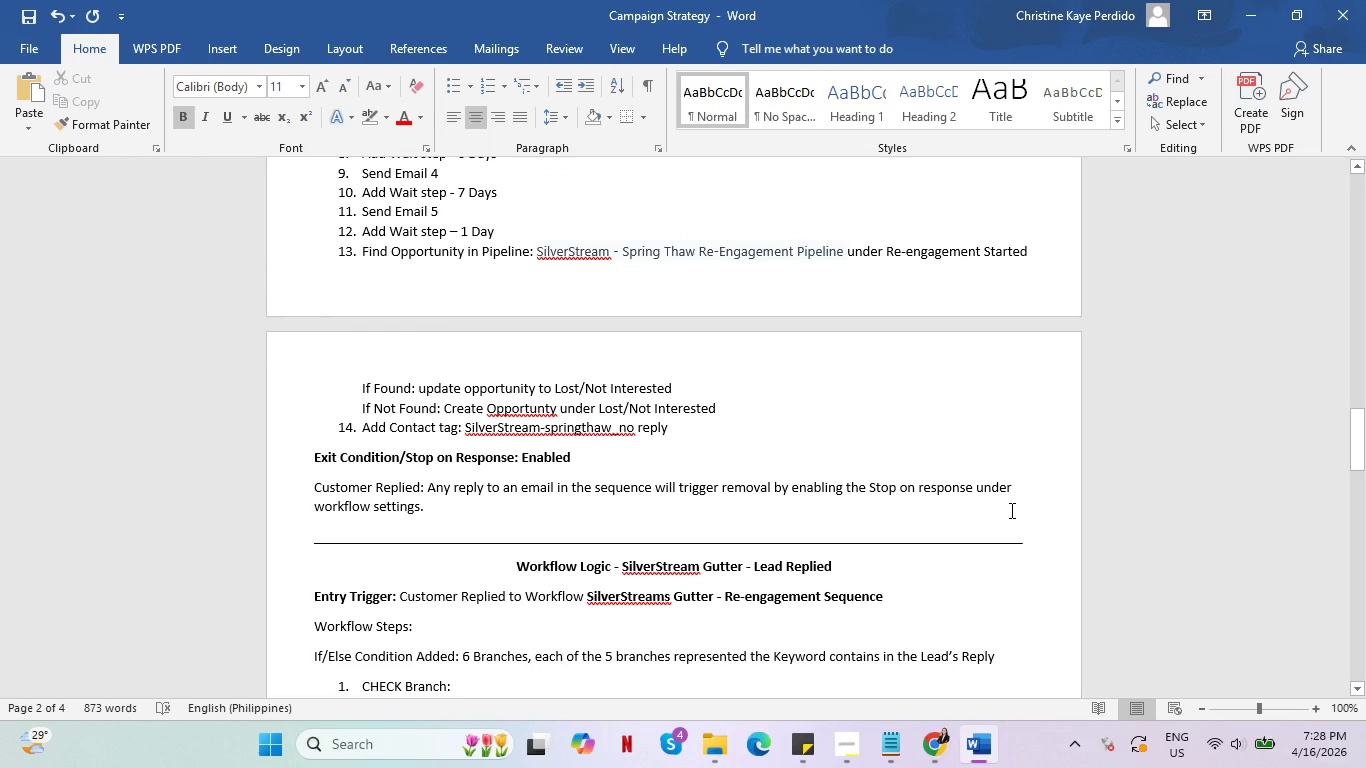 
scroll: coordinate [903, 498], scroll_direction: down, amount: 25.0
 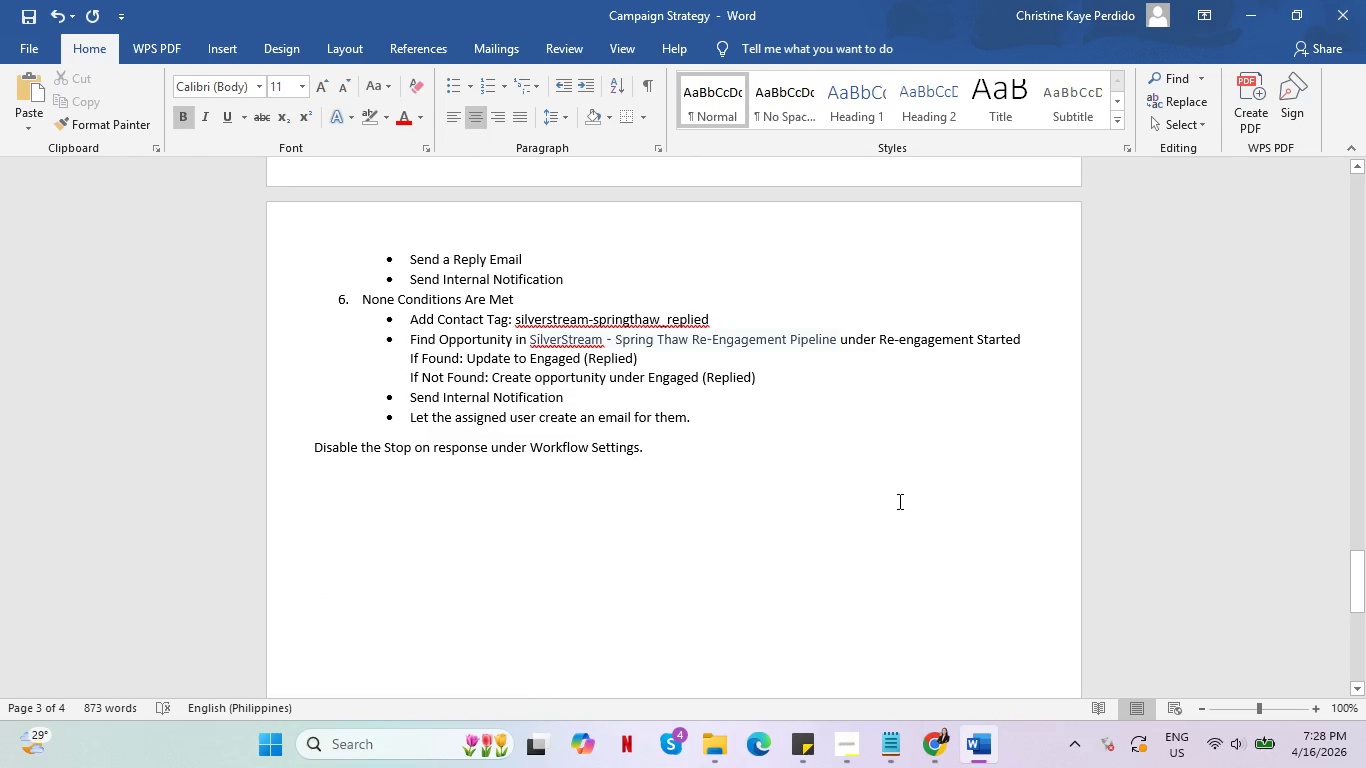 
scroll: coordinate [932, 494], scroll_direction: up, amount: 74.0
 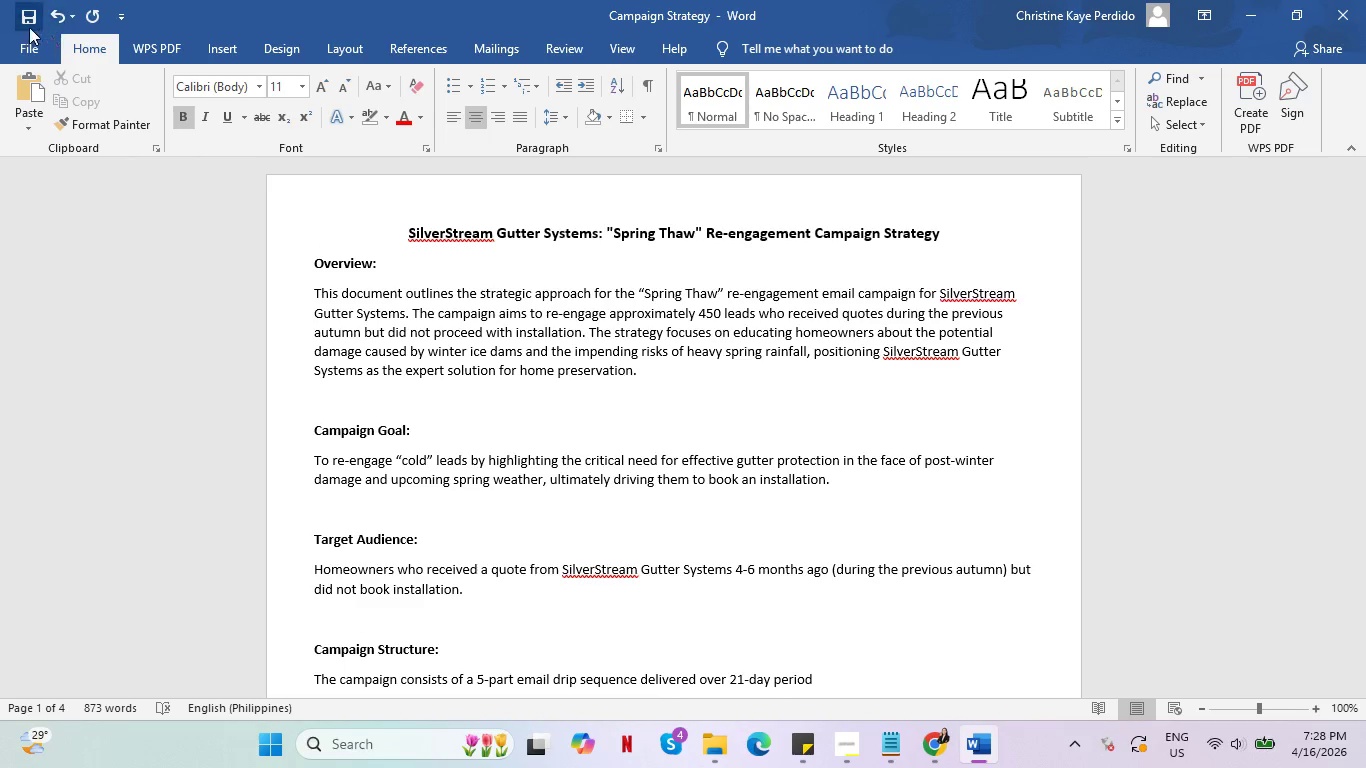 
left_click([27, 14])
 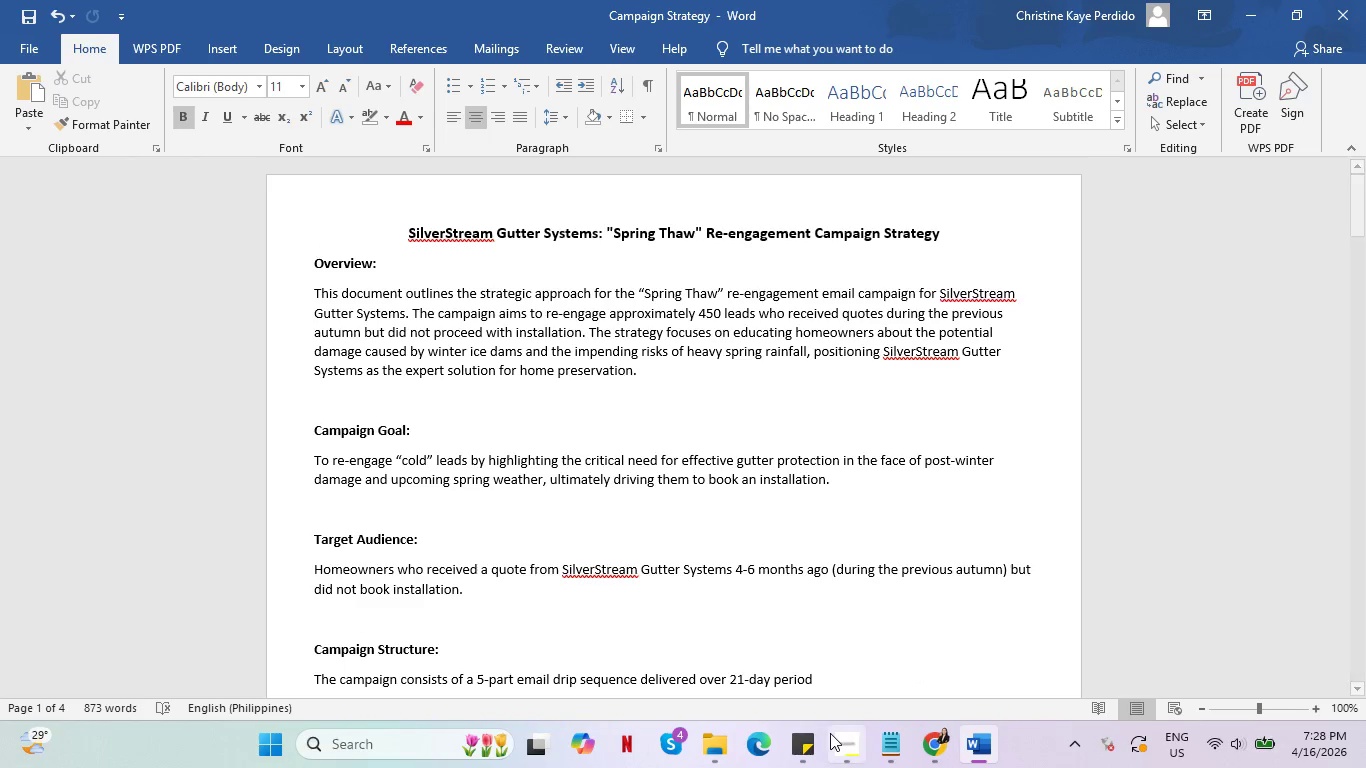 
left_click([842, 733])